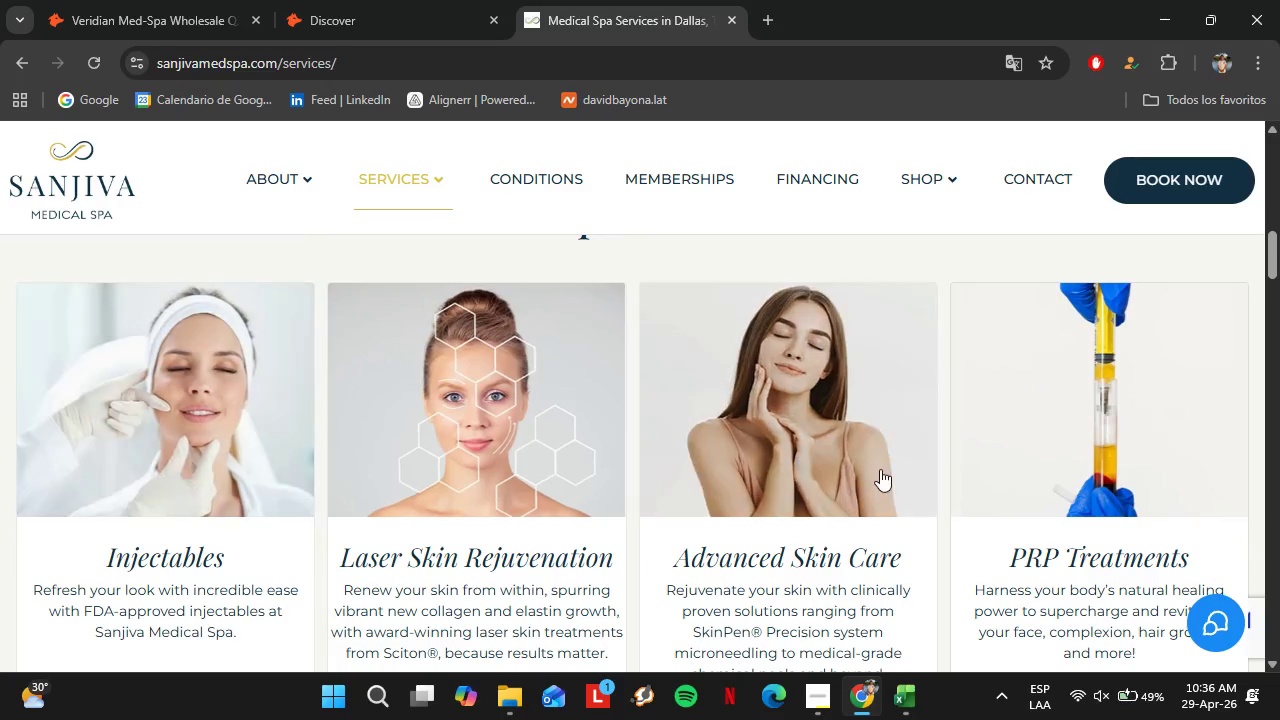 
scroll: coordinate [497, 448], scroll_direction: down, amount: 10.0
 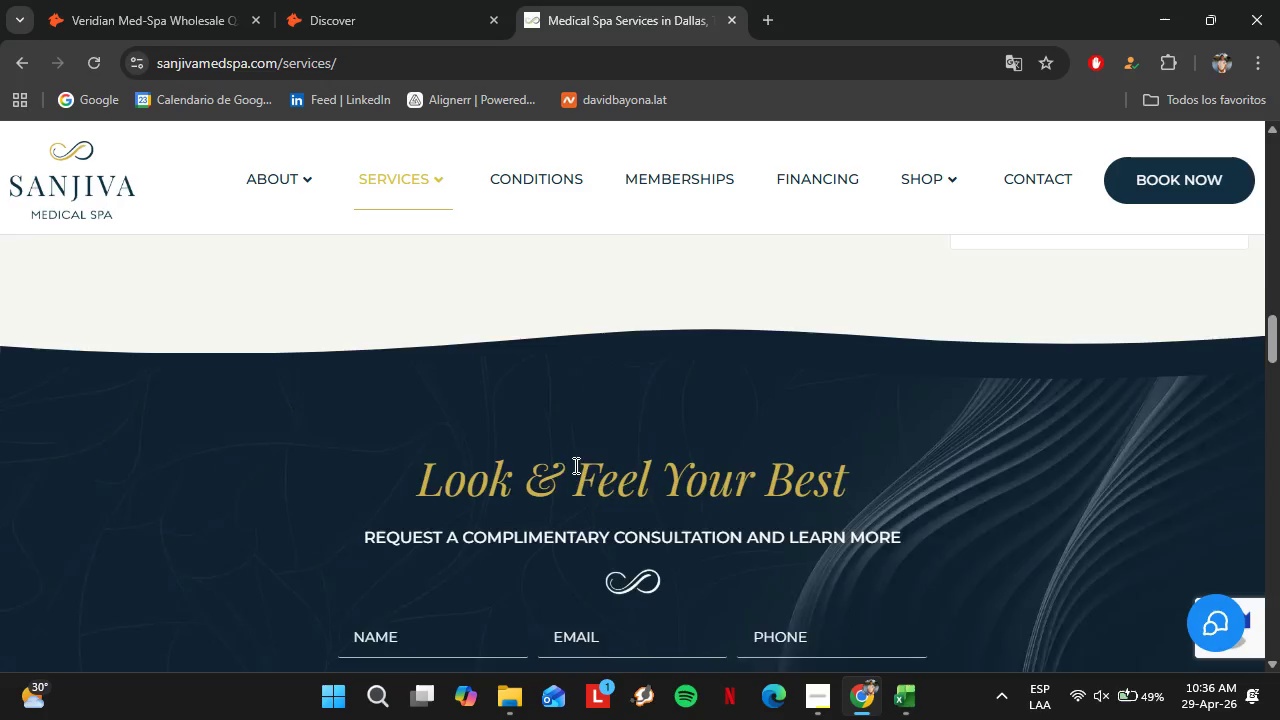 
scroll: coordinate [260, 461], scroll_direction: up, amount: 11.0
 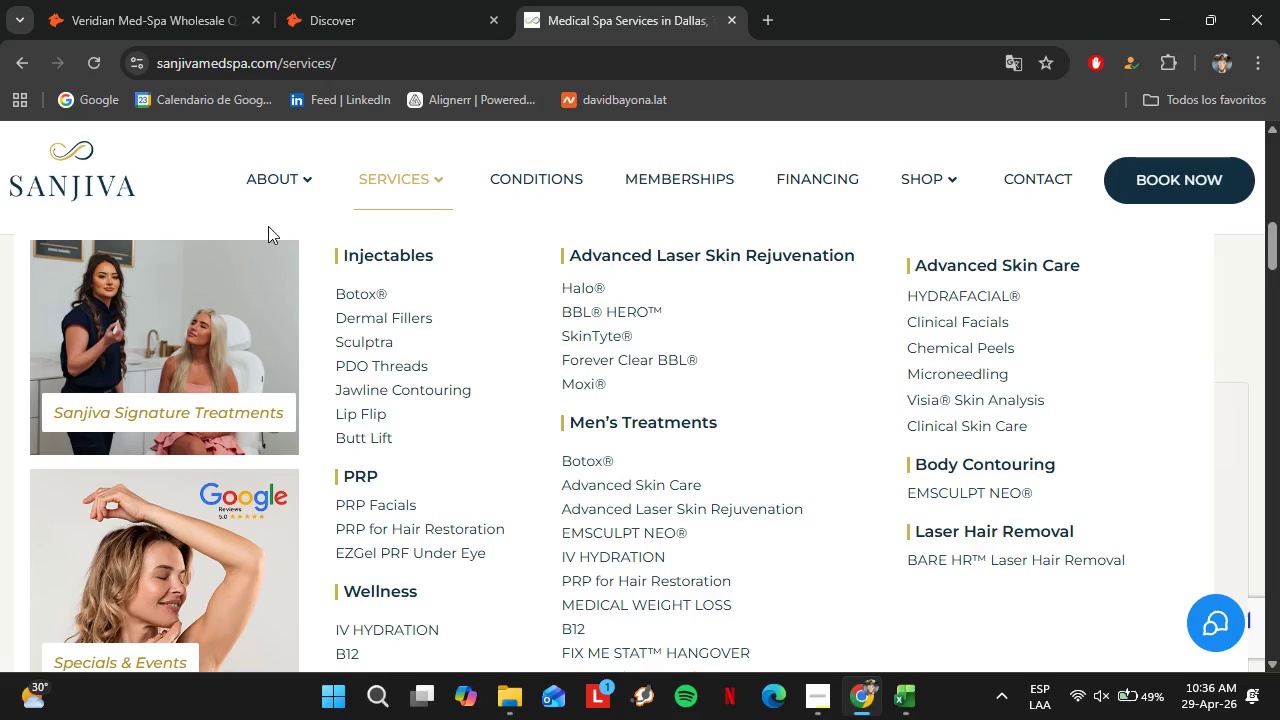 
wait(23.84)
 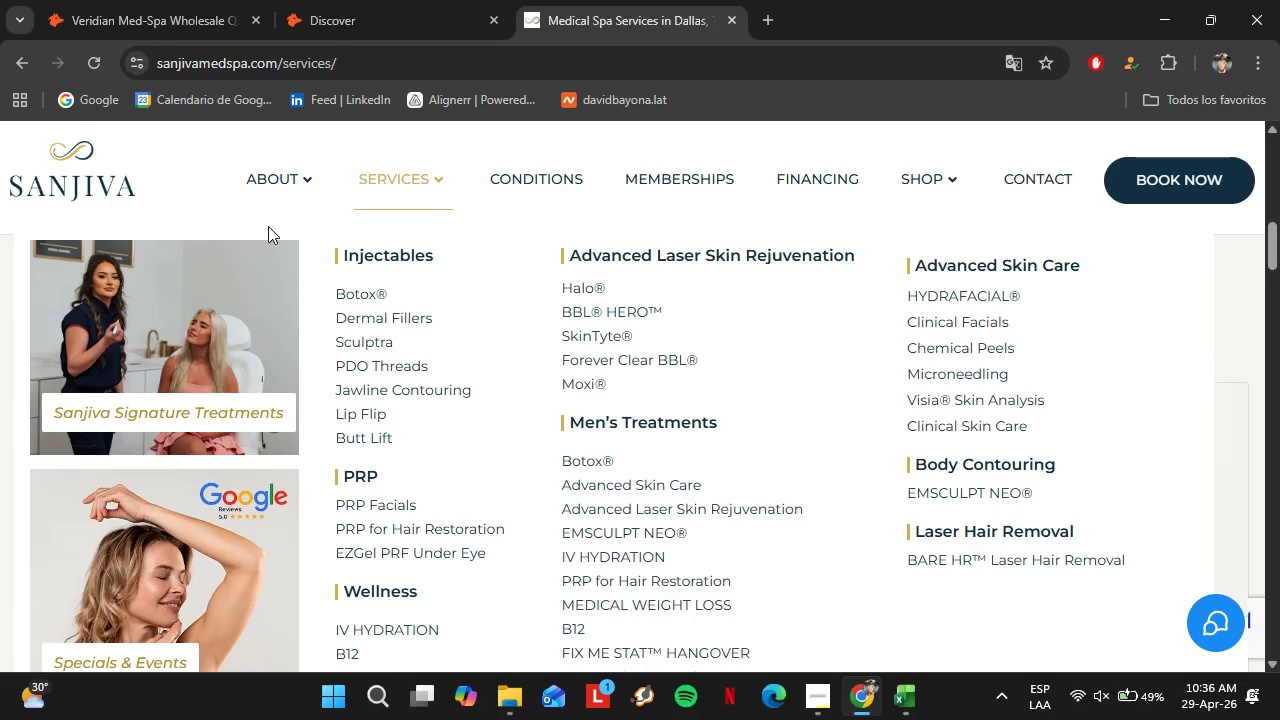 
scroll: coordinate [354, 261], scroll_direction: down, amount: 1.0
 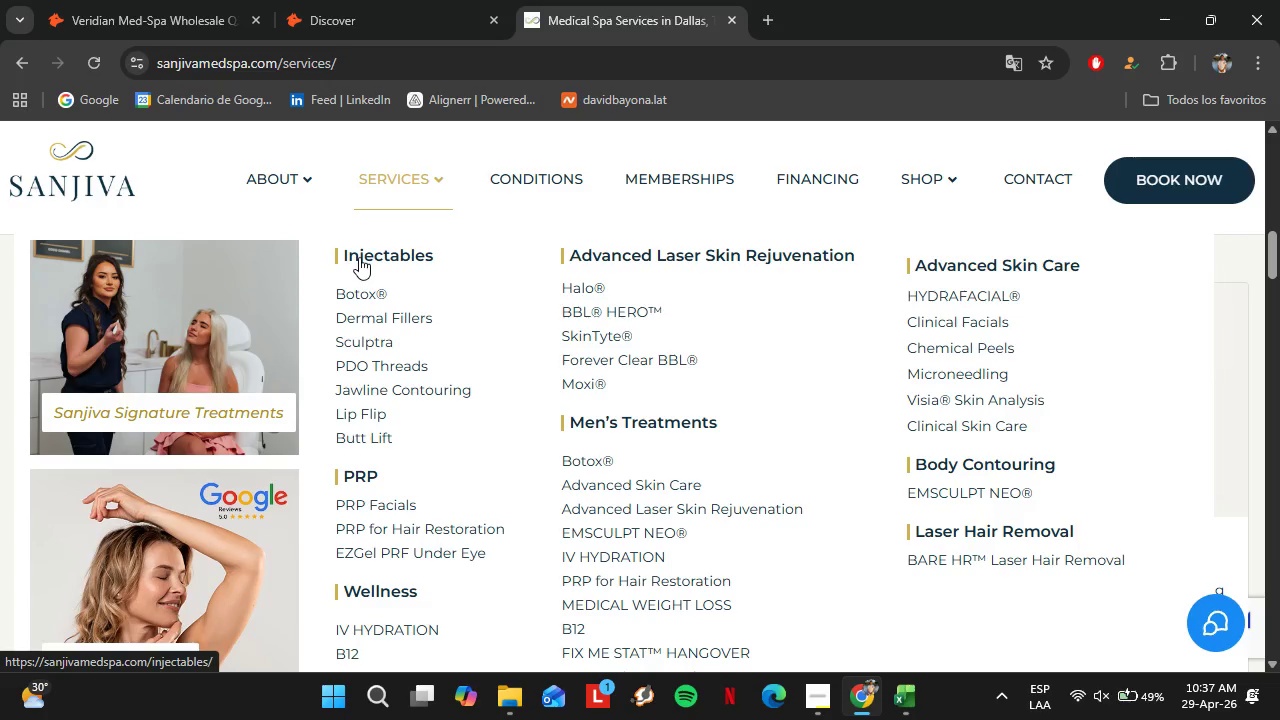 
left_click([362, 302])
 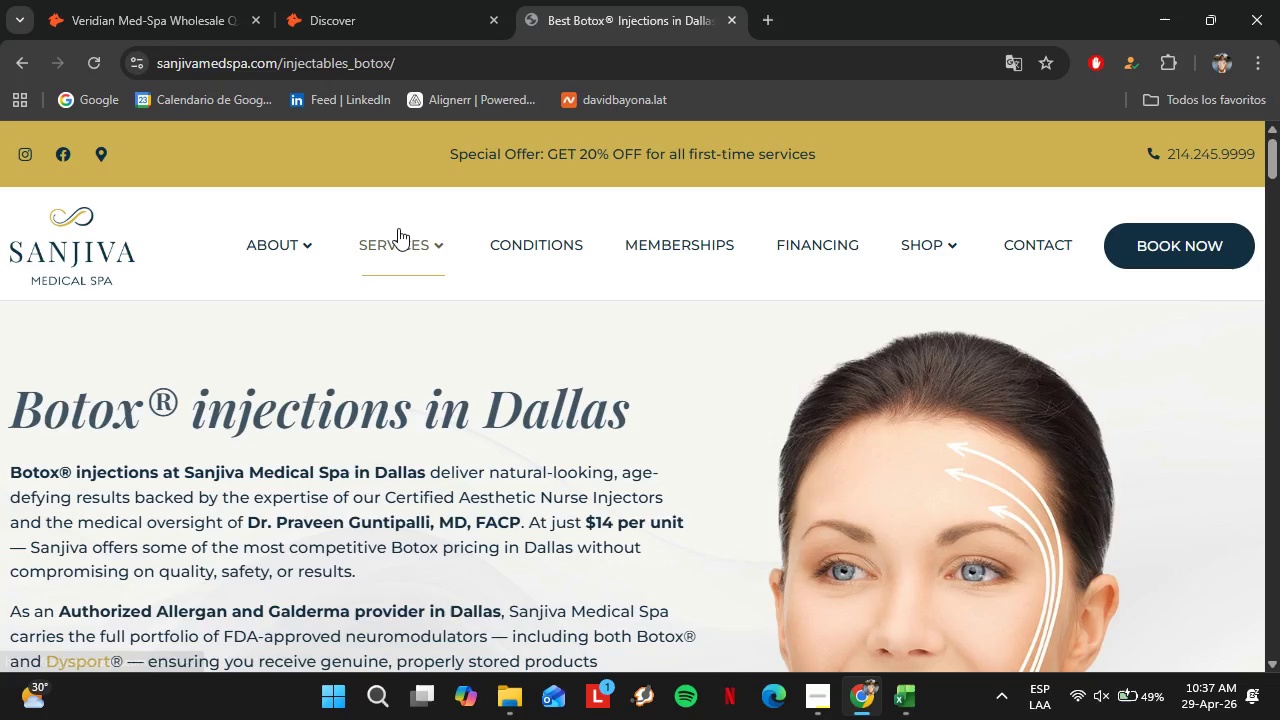 
wait(5.58)
 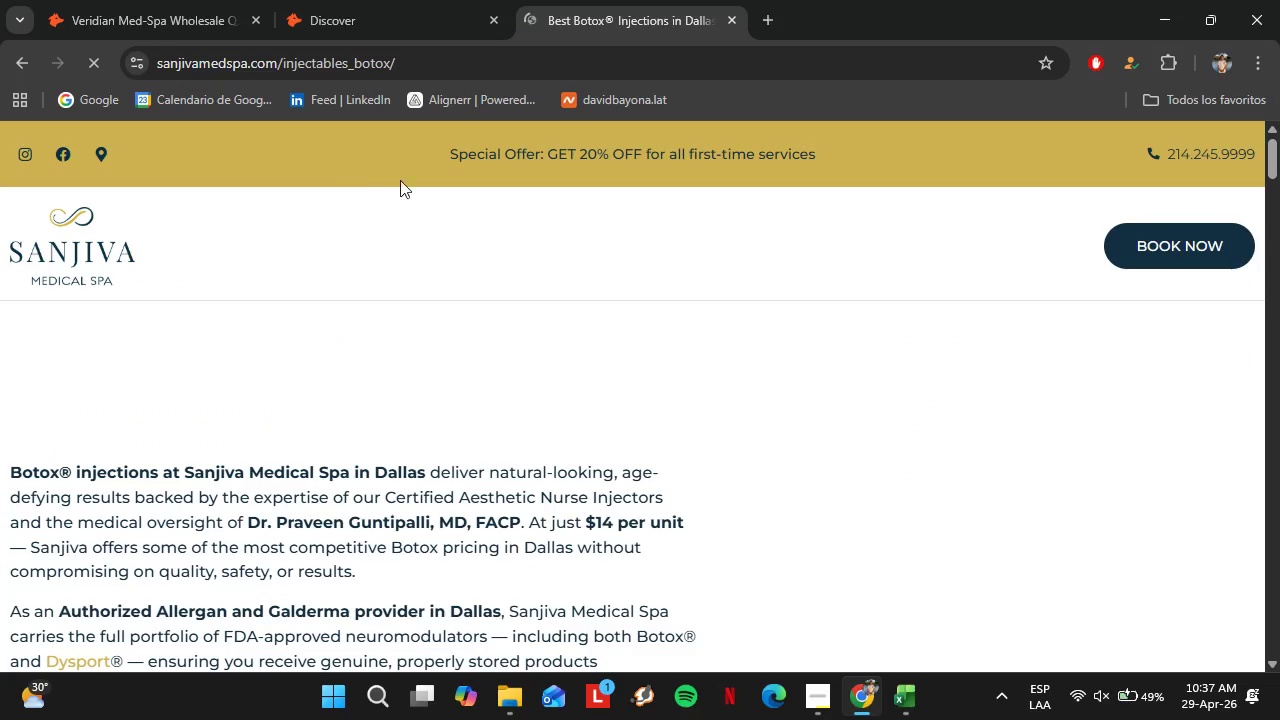 
left_click([431, 252])
 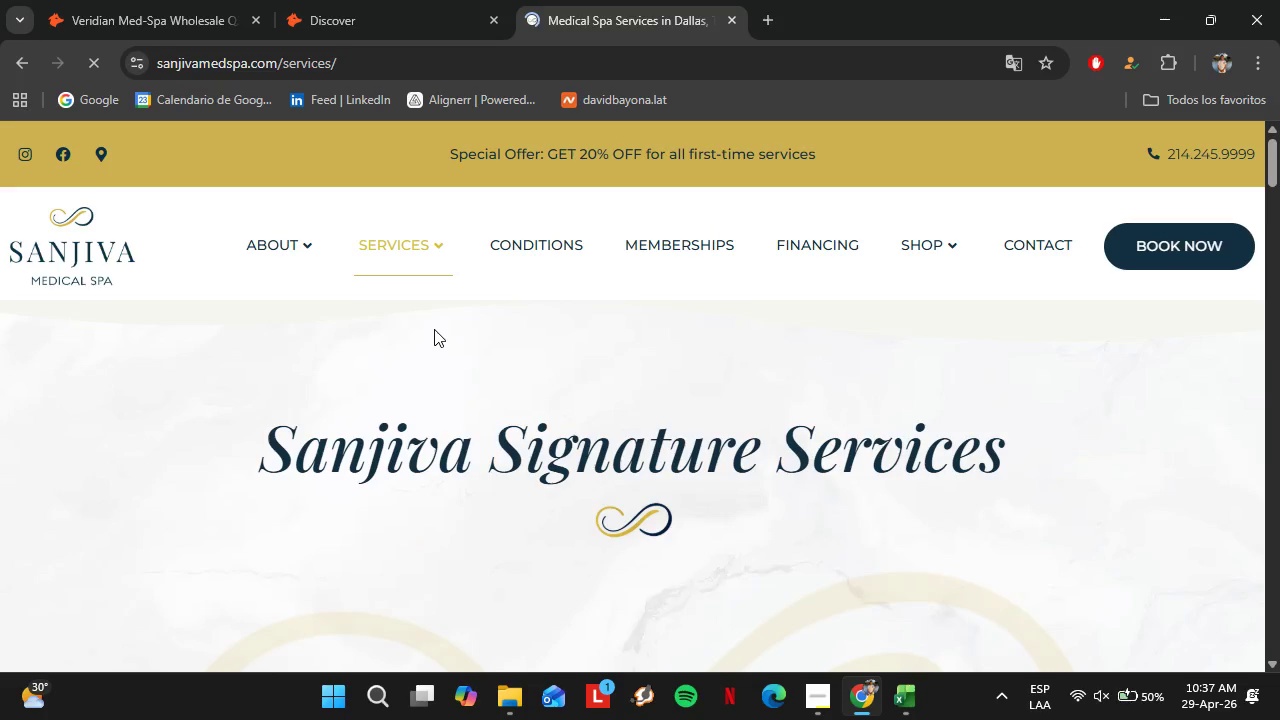 
mouse_move([449, 286])
 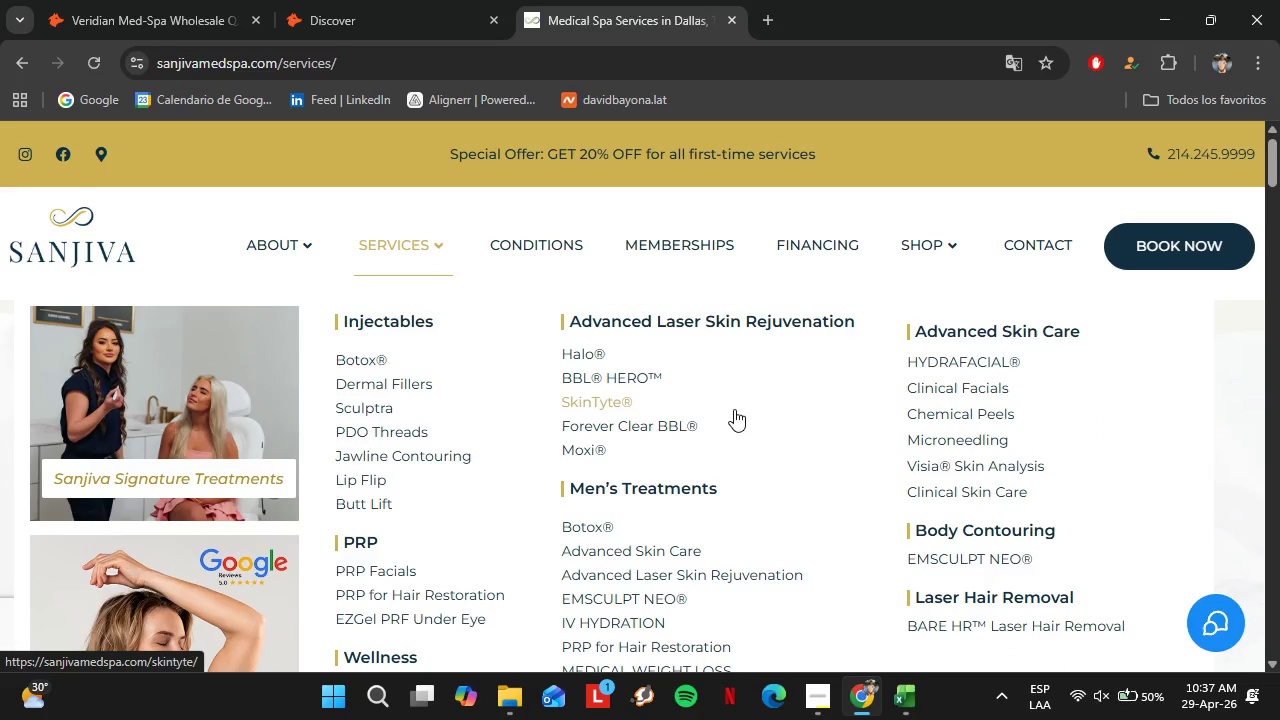 
scroll: coordinate [734, 409], scroll_direction: down, amount: 1.0
 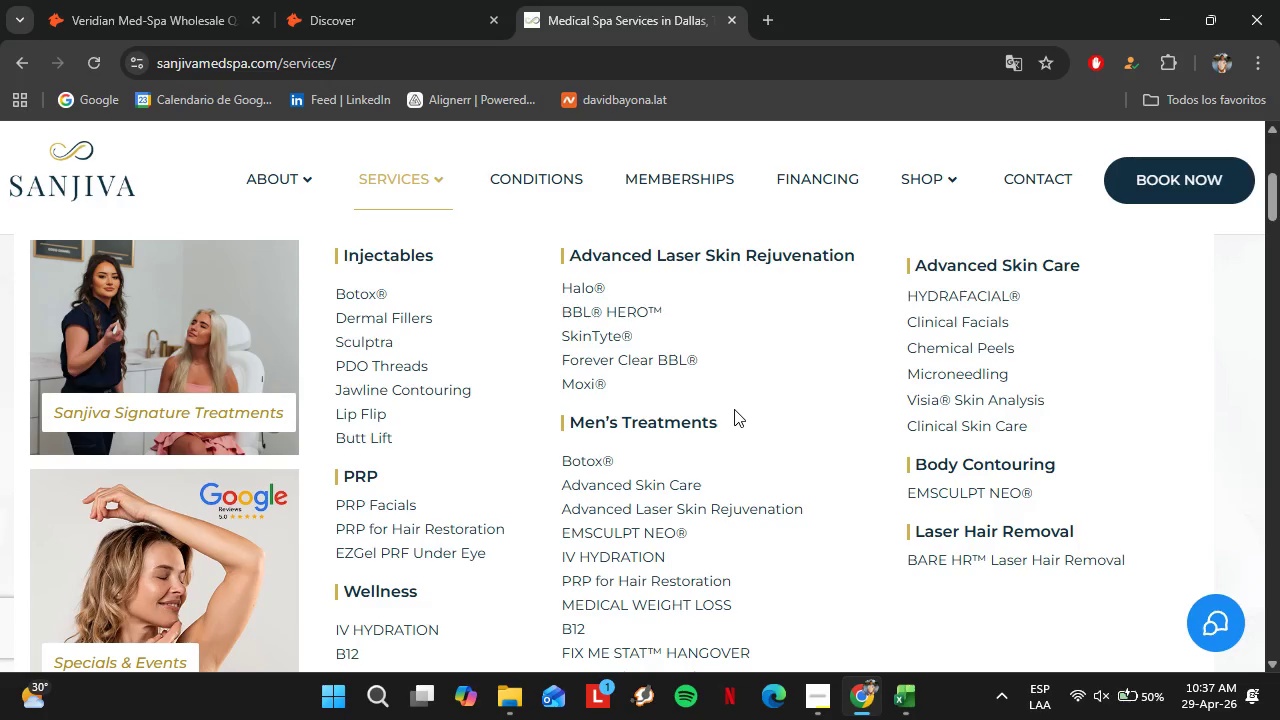 
wait(16.03)
 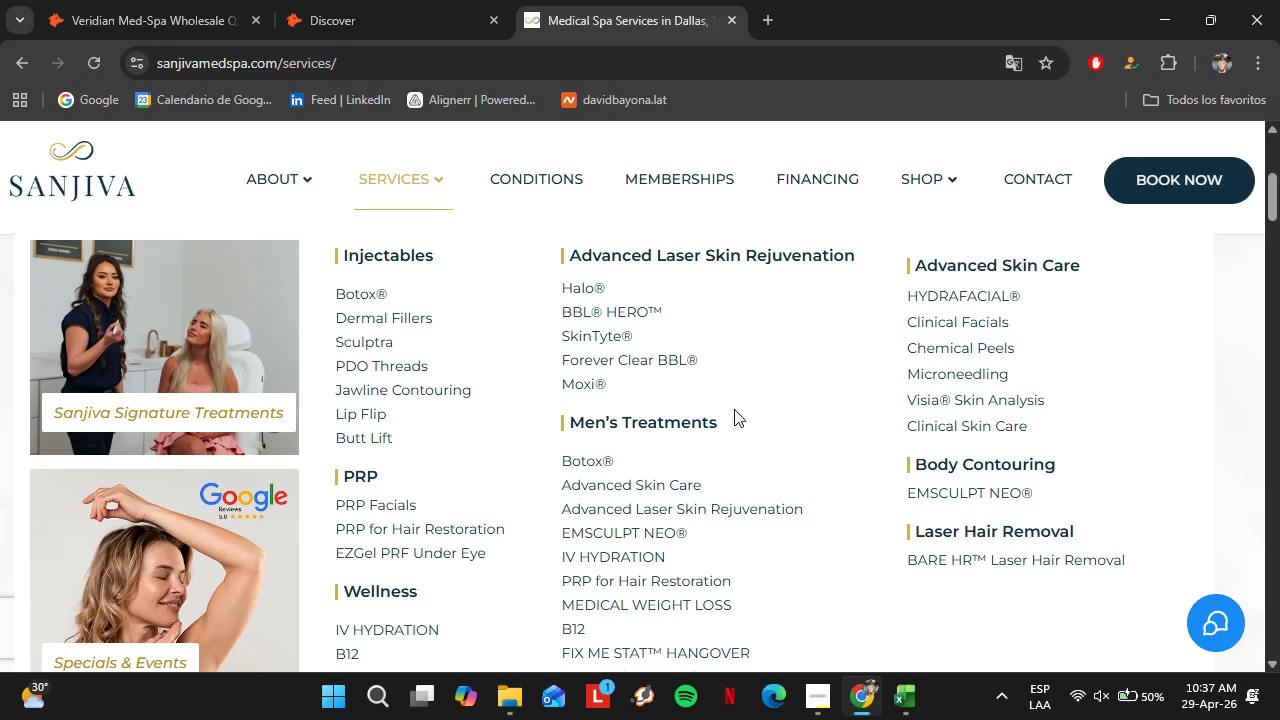 
scroll: coordinate [474, 404], scroll_direction: down, amount: 2.0
 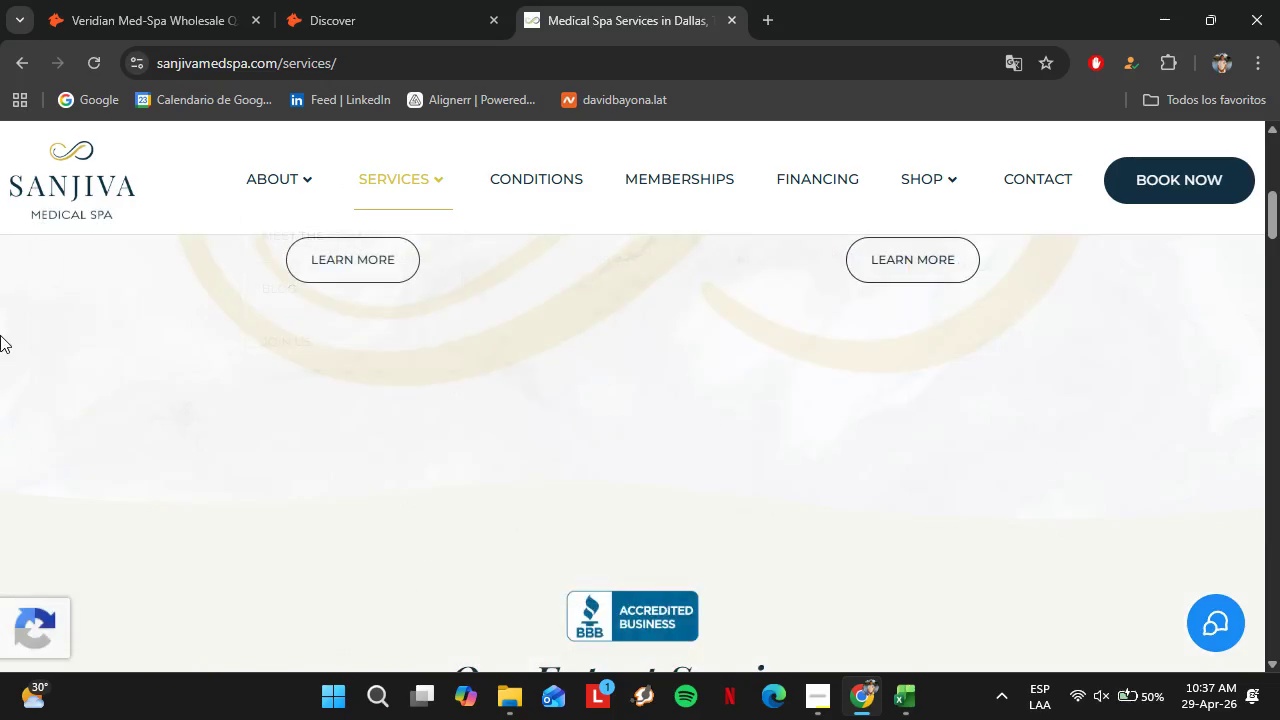 
scroll: coordinate [409, 400], scroll_direction: up, amount: 5.0
 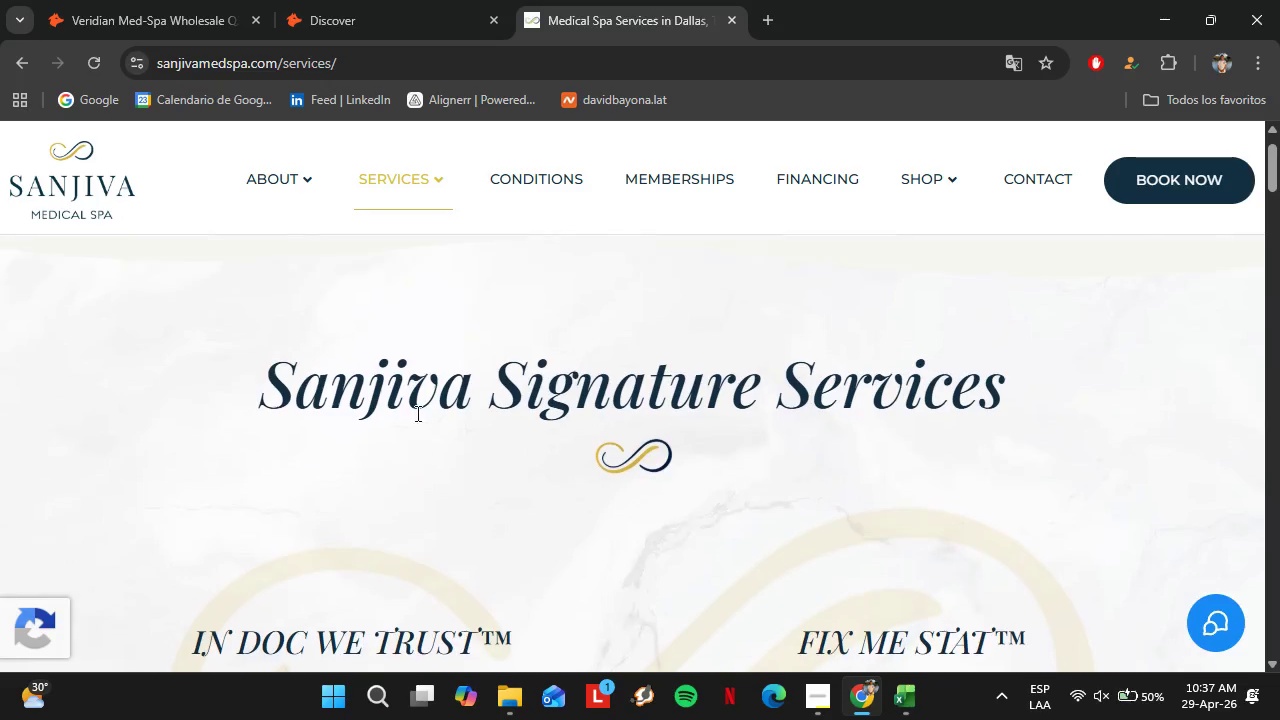 
scroll: coordinate [421, 408], scroll_direction: down, amount: 8.0
 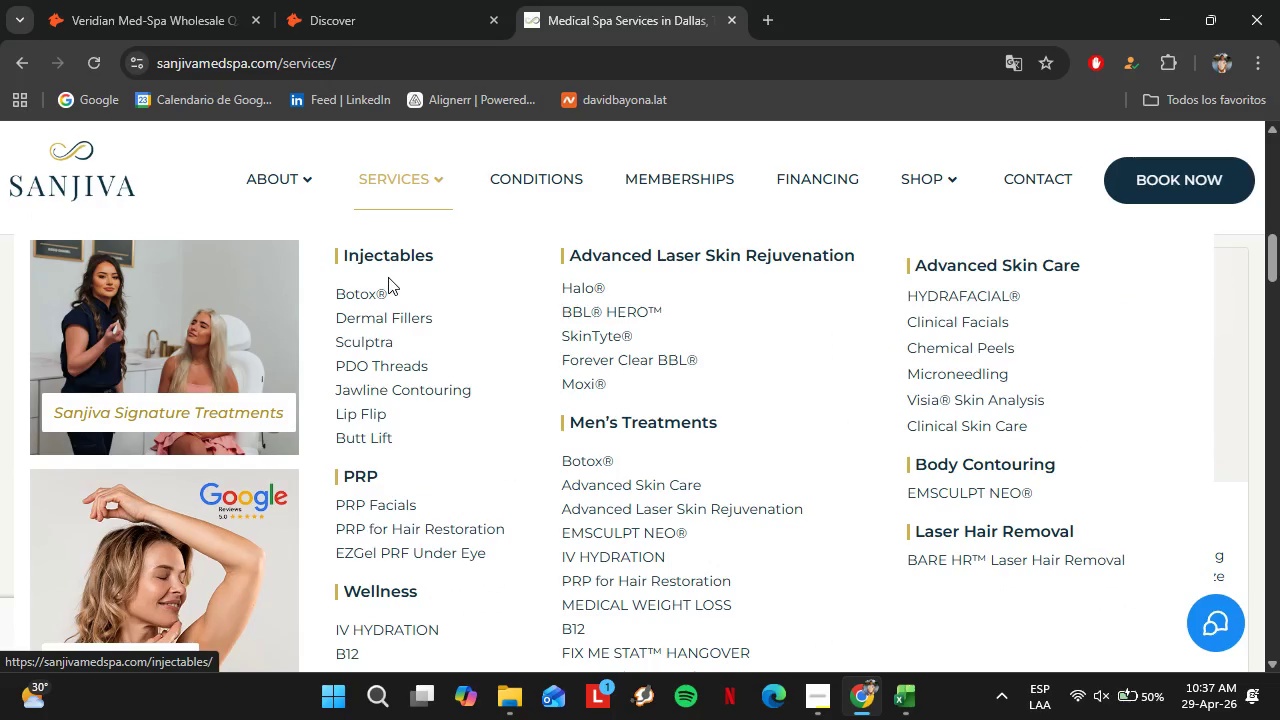 
left_click([375, 291])
 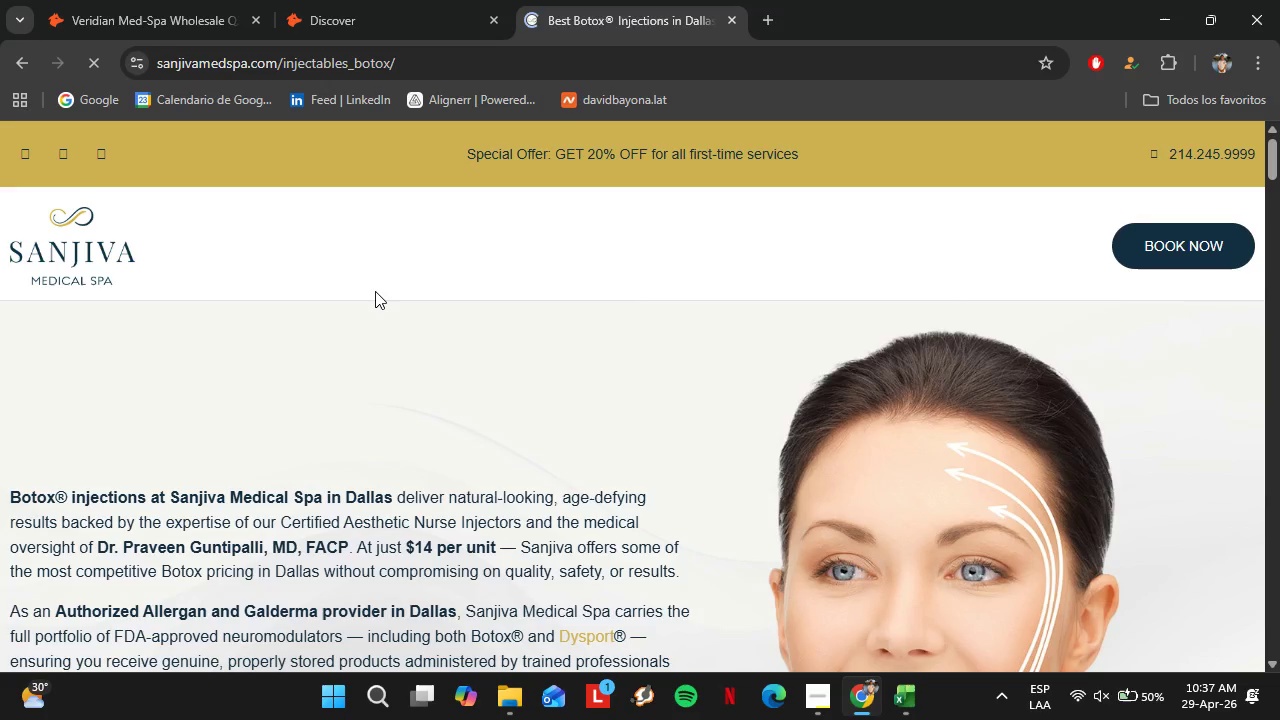 
mouse_move([295, 358])
 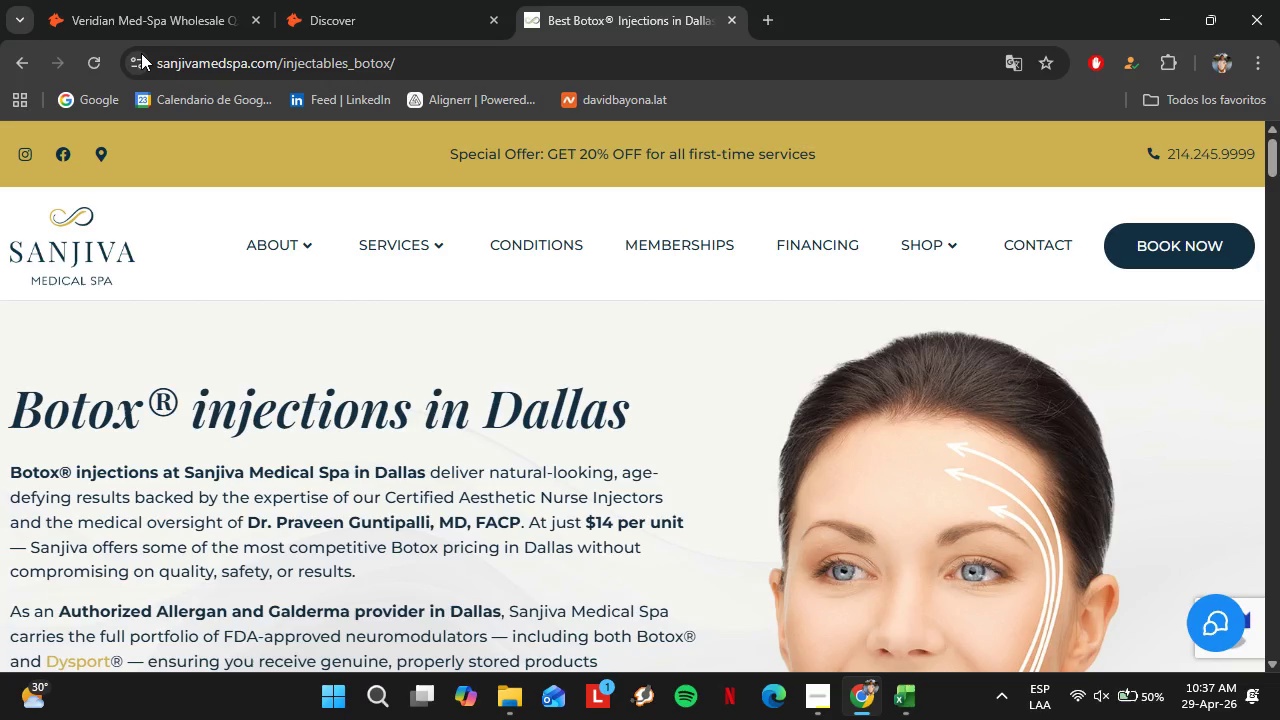 
left_click([123, 0])
 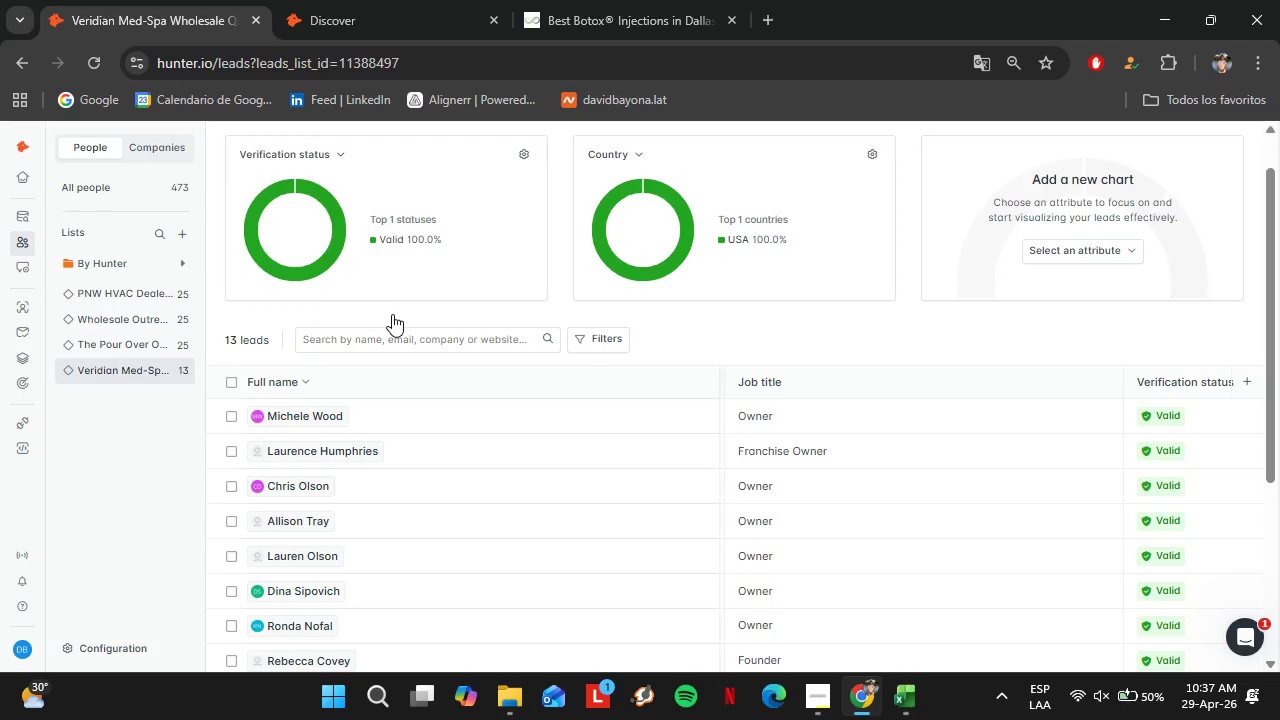 
left_click([574, 0])
 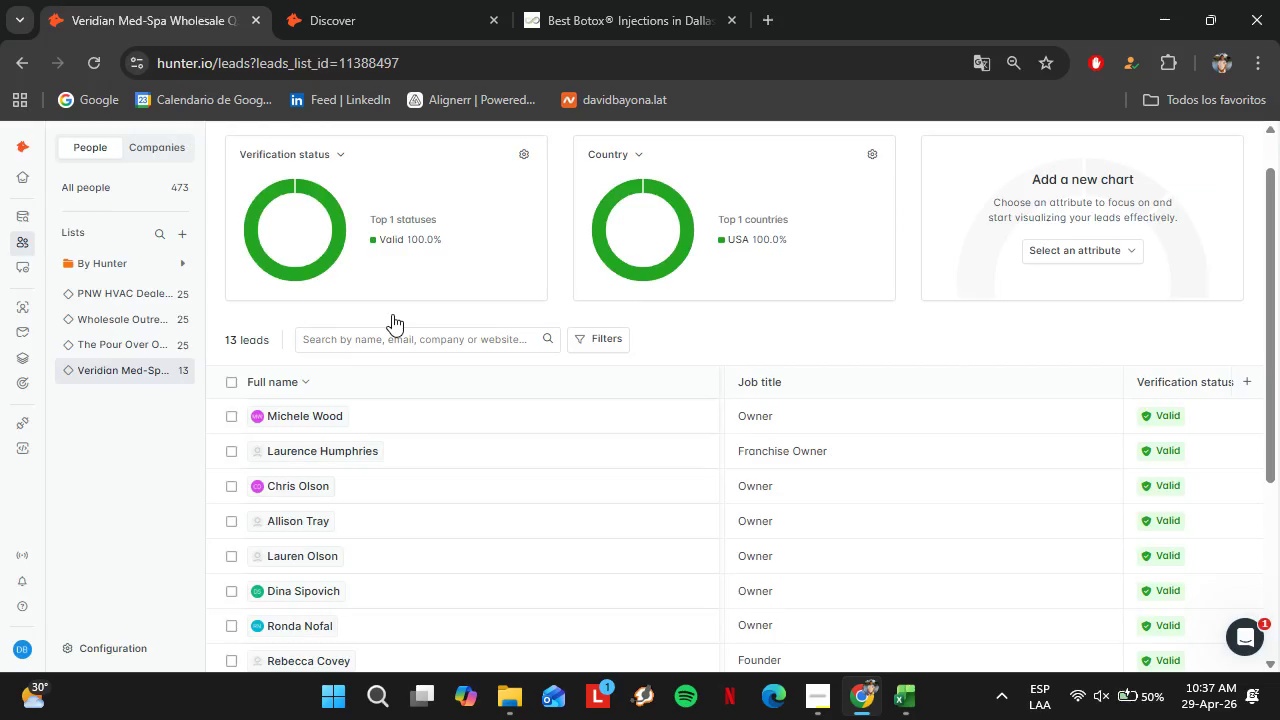 
left_click([362, 0])
 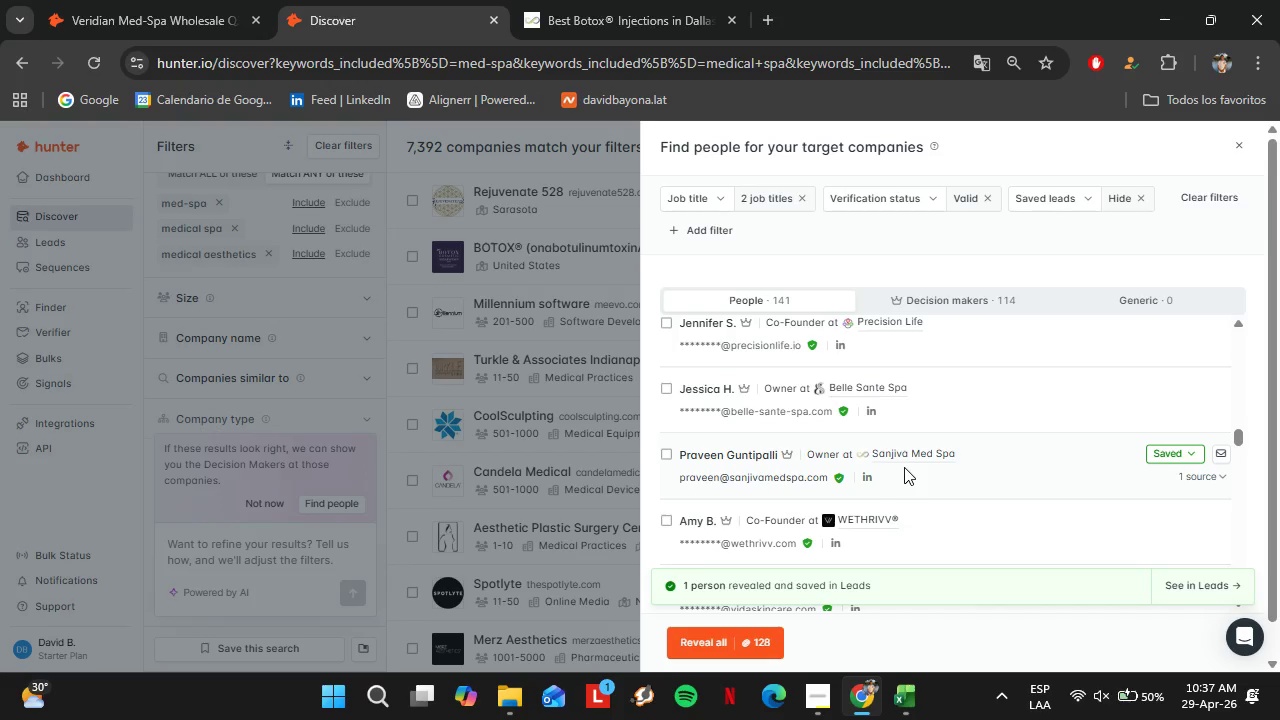 
wait(5.88)
 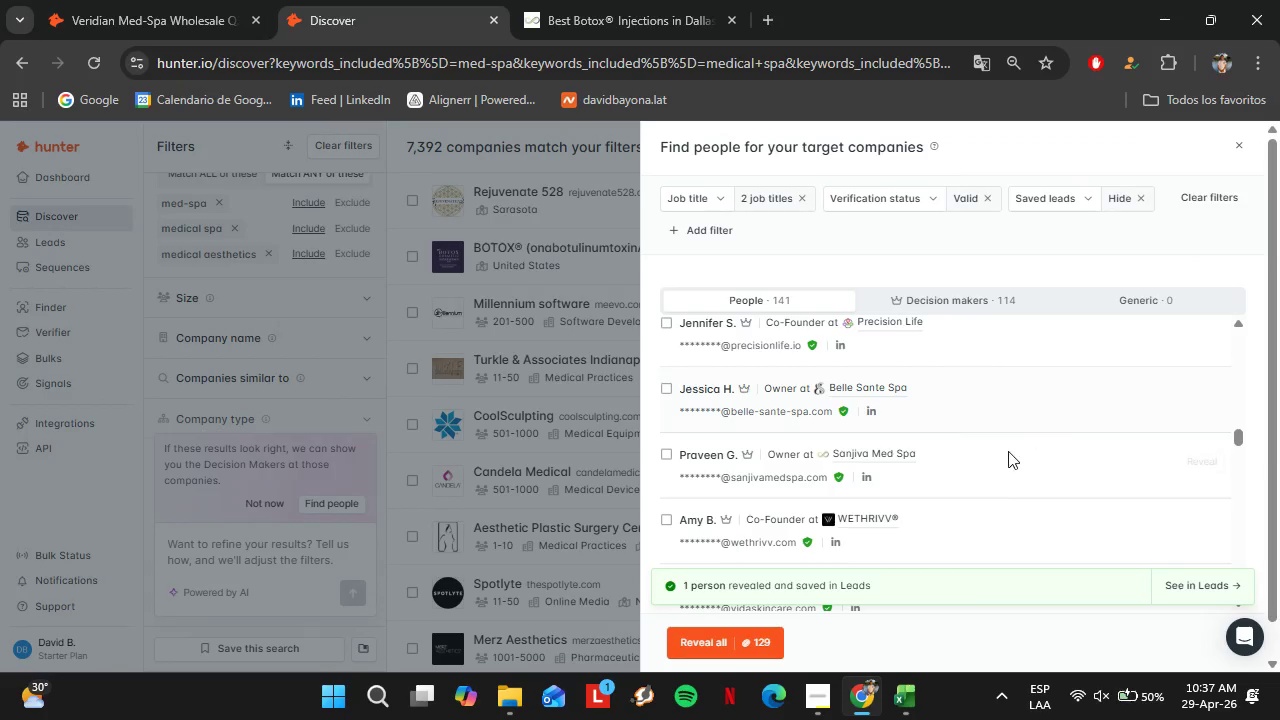 
left_click([1176, 459])
 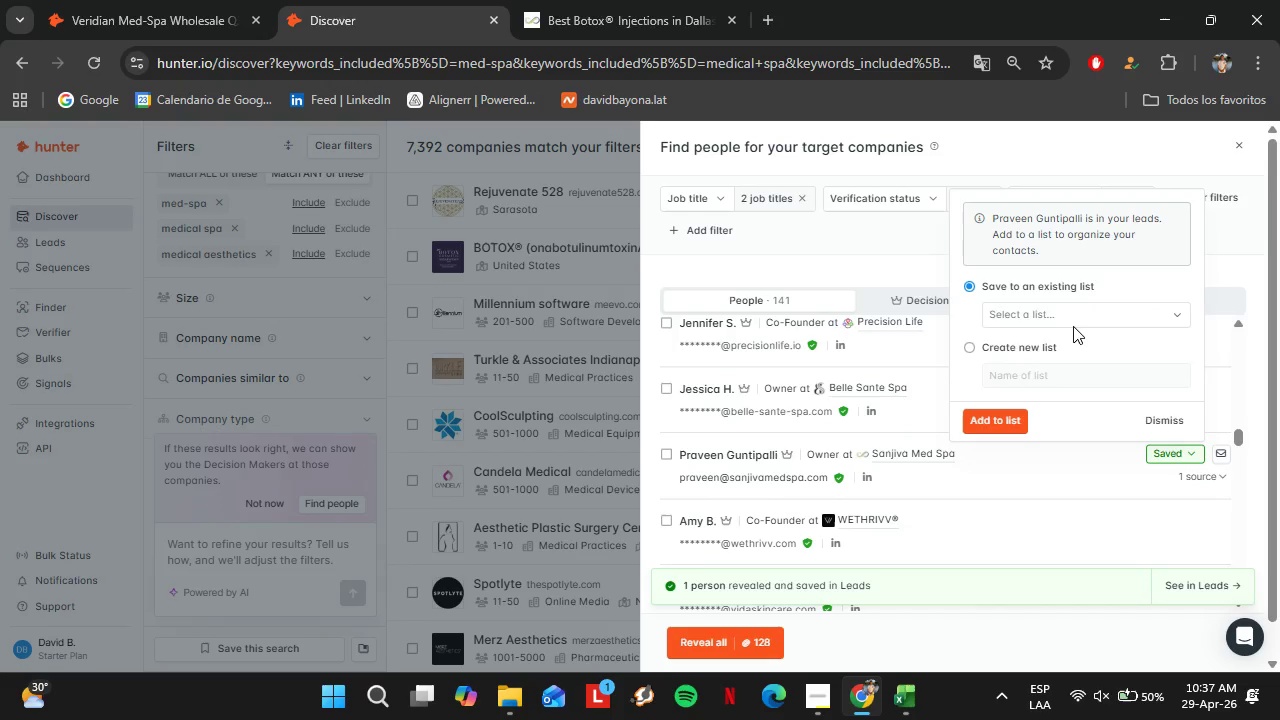 
left_click([1073, 326])
 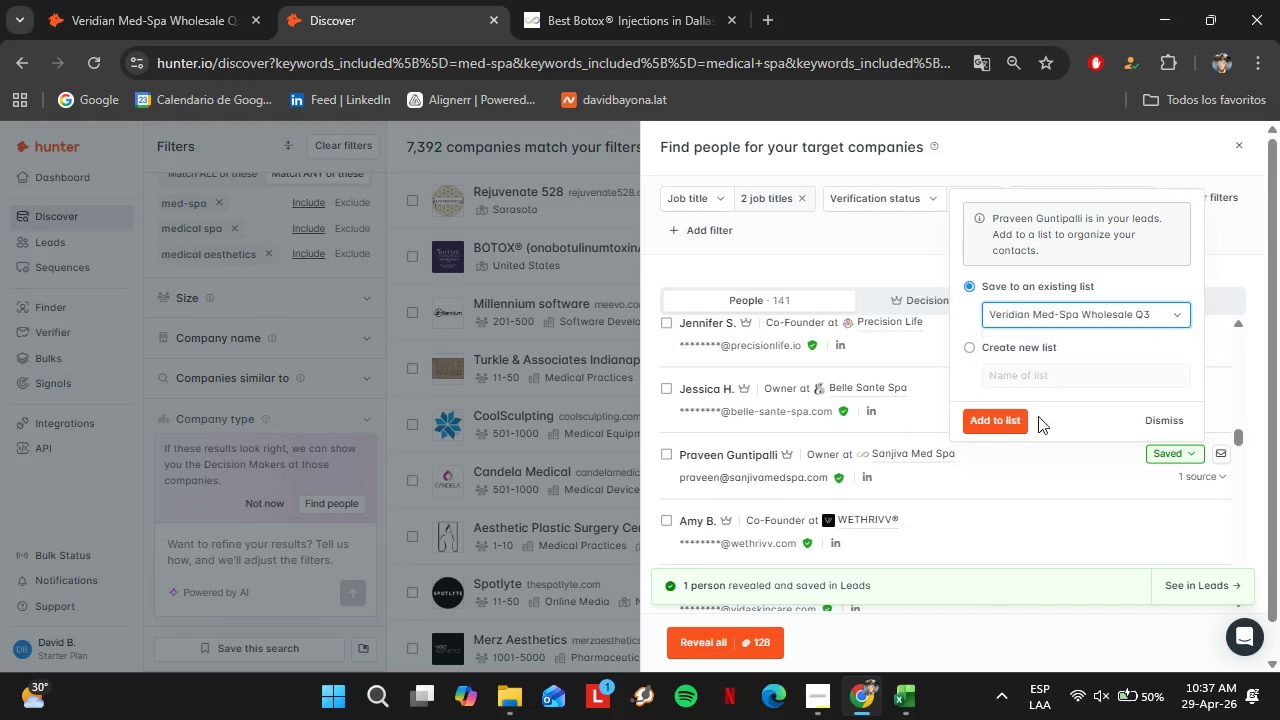 
double_click([1002, 420])
 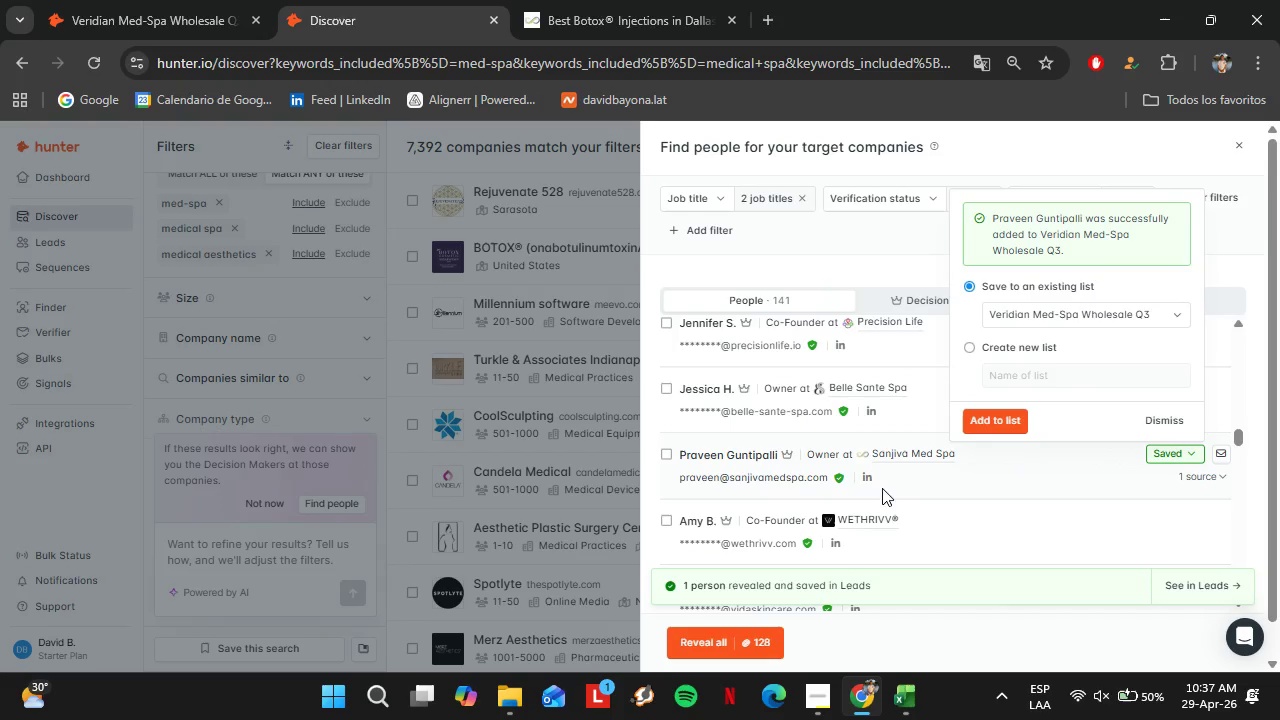 
left_click([868, 475])
 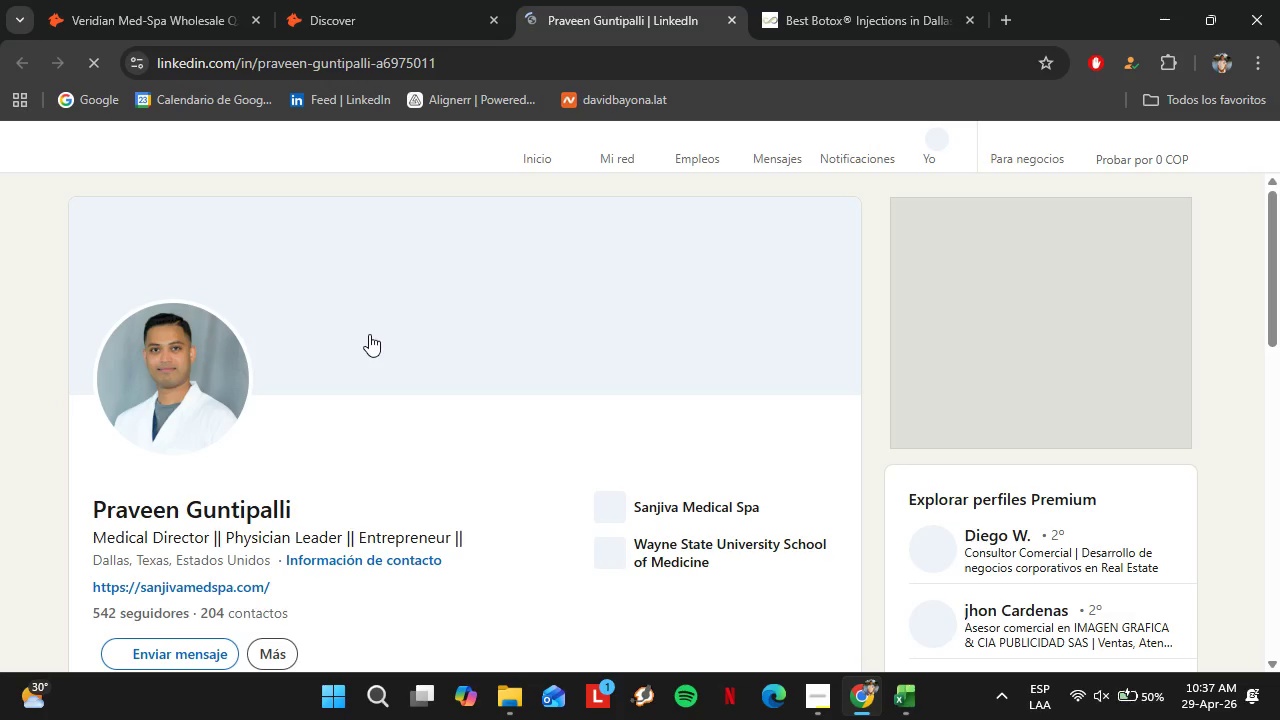 
left_click([137, 6])
 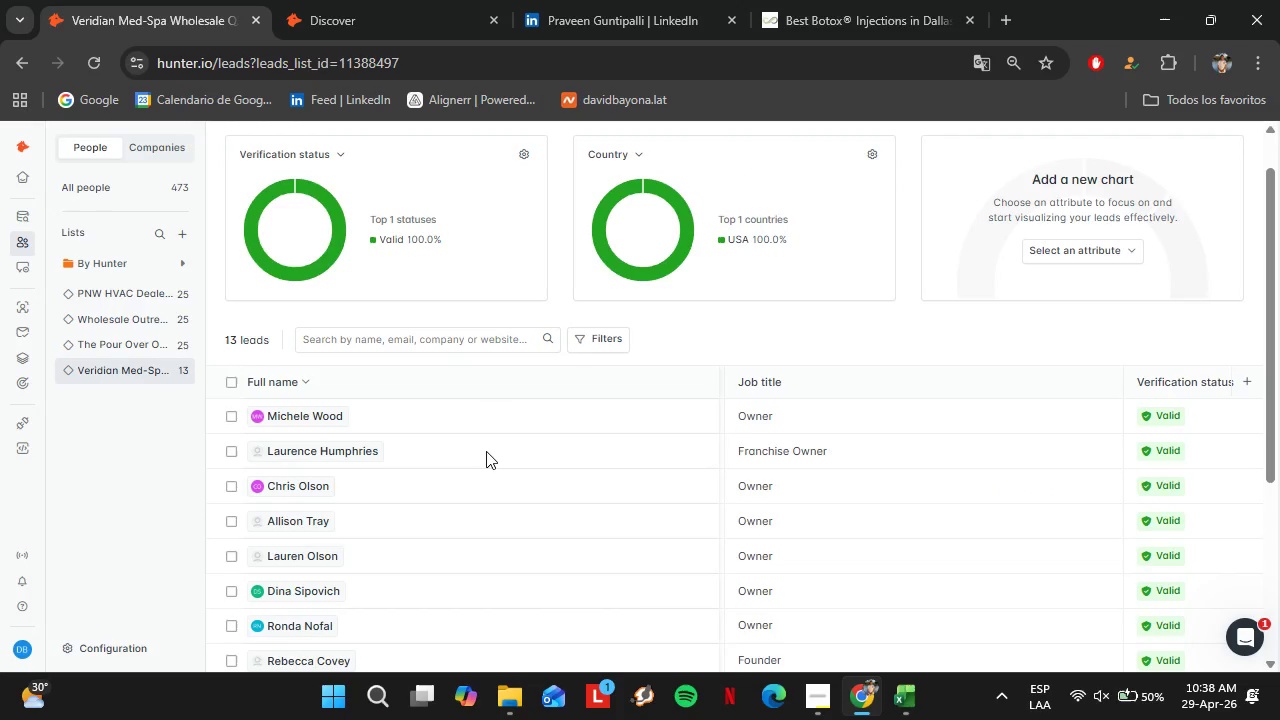 
scroll: coordinate [487, 451], scroll_direction: down, amount: 2.0
 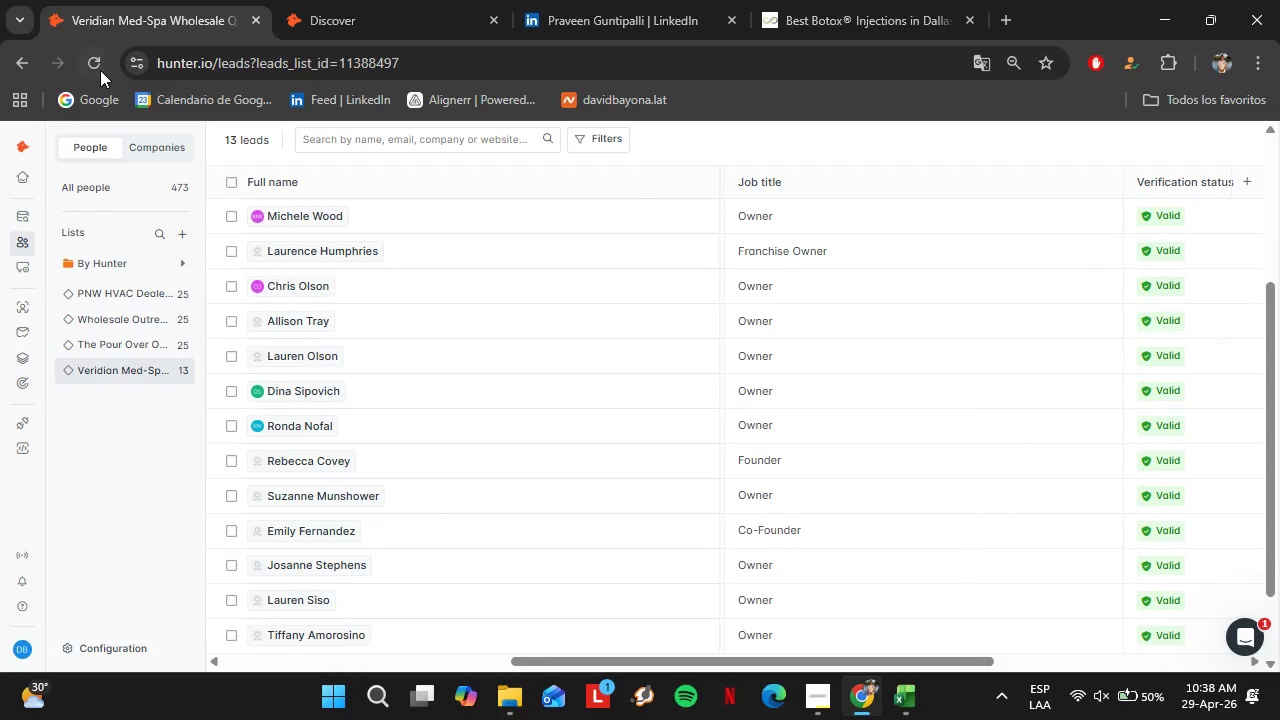 
left_click([100, 70])
 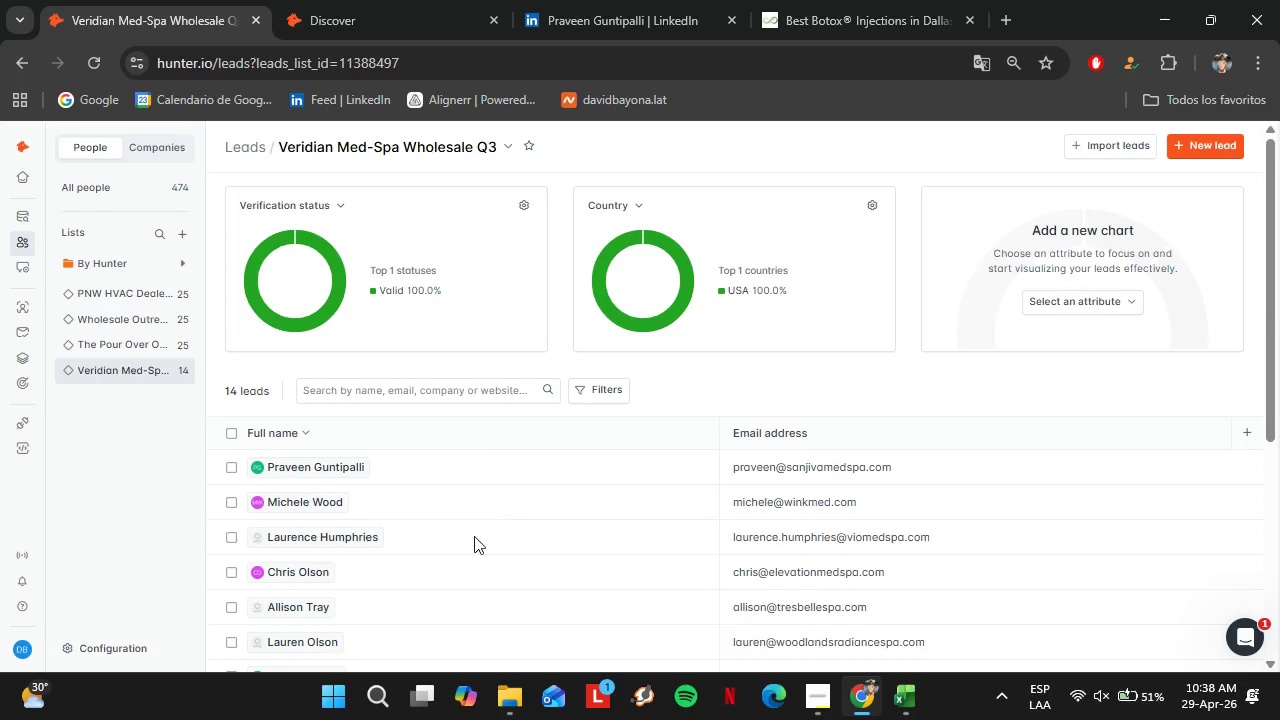 
wait(30.95)
 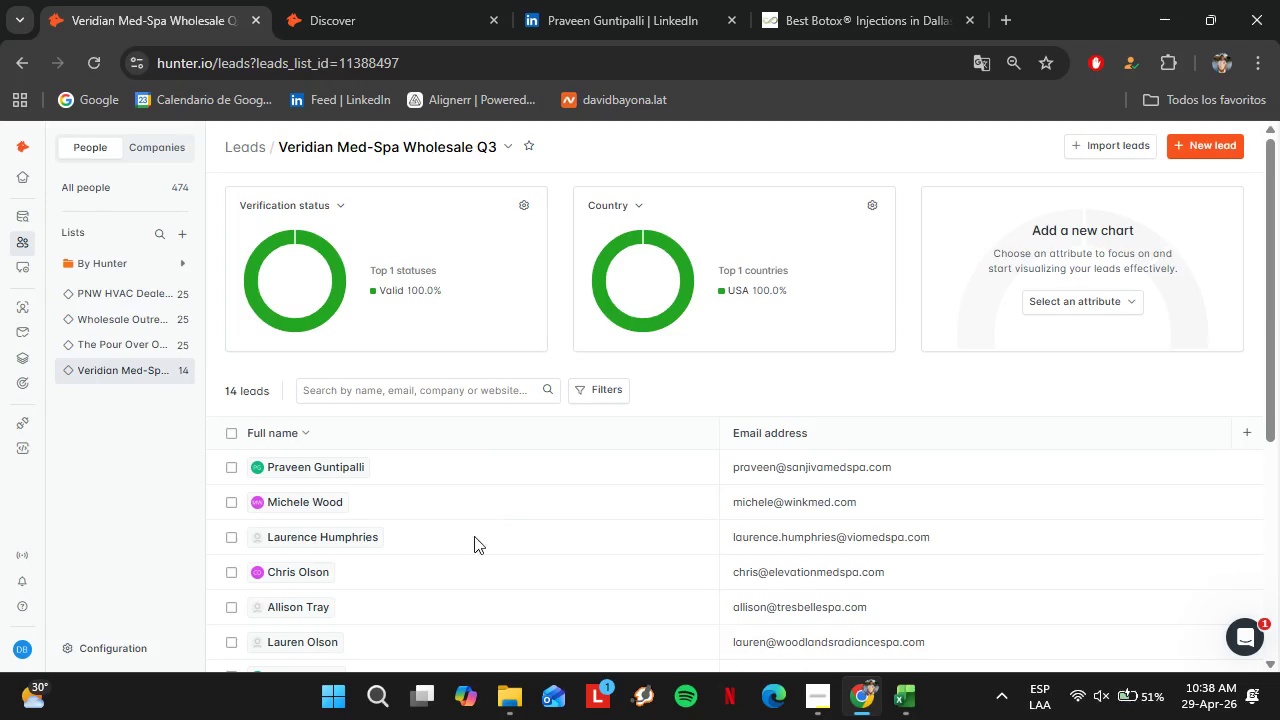 
scroll: coordinate [552, 433], scroll_direction: down, amount: 4.0
 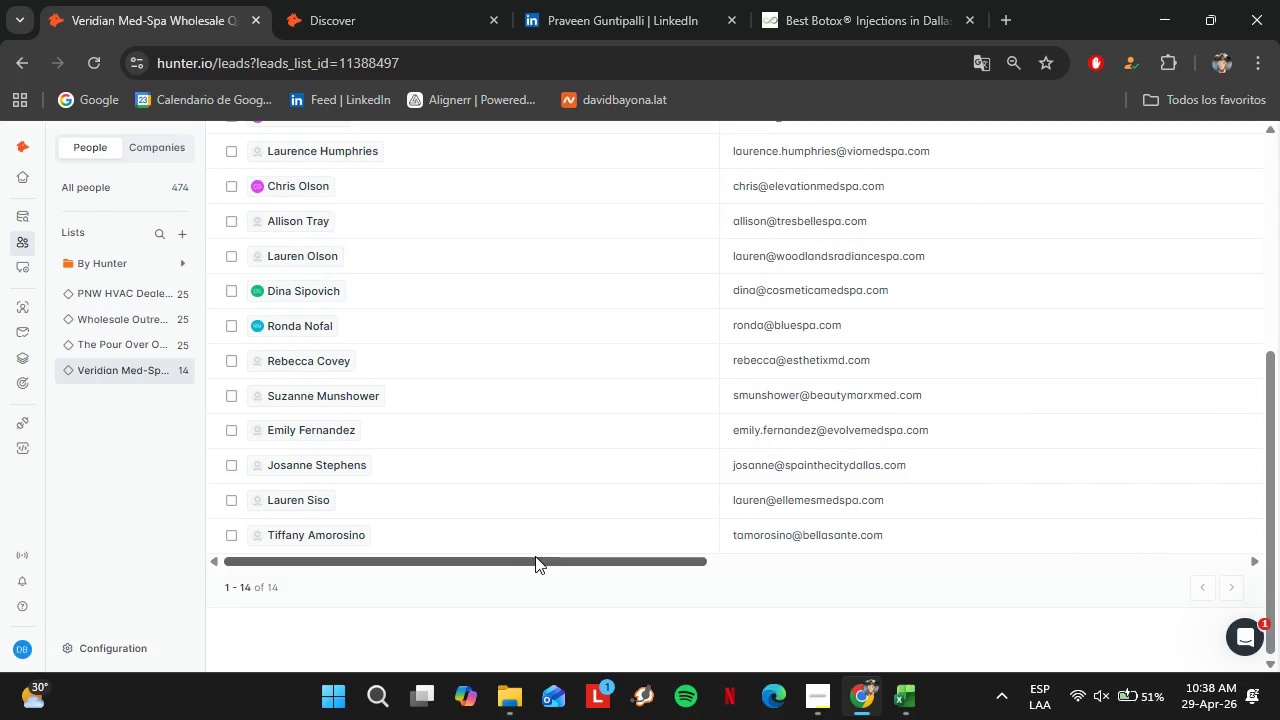 
left_click_drag(start_coordinate=[535, 556], to_coordinate=[858, 558])
 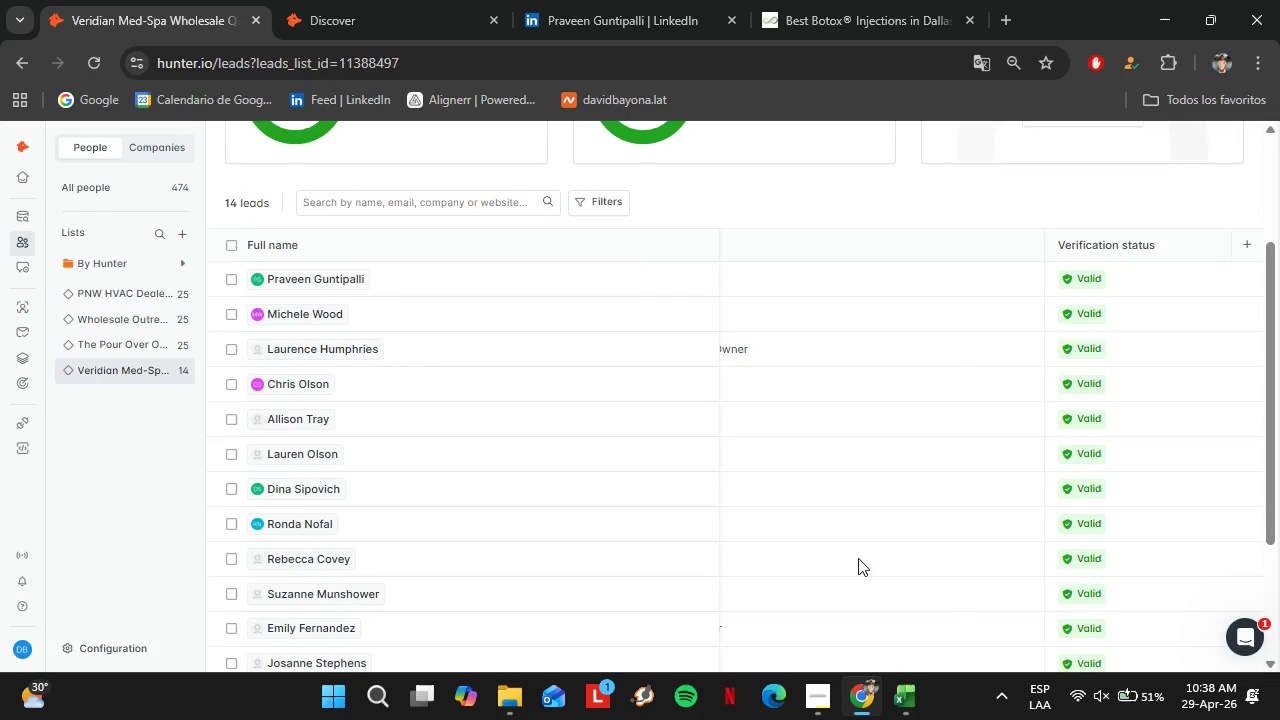 
scroll: coordinate [857, 554], scroll_direction: up, amount: 3.0
 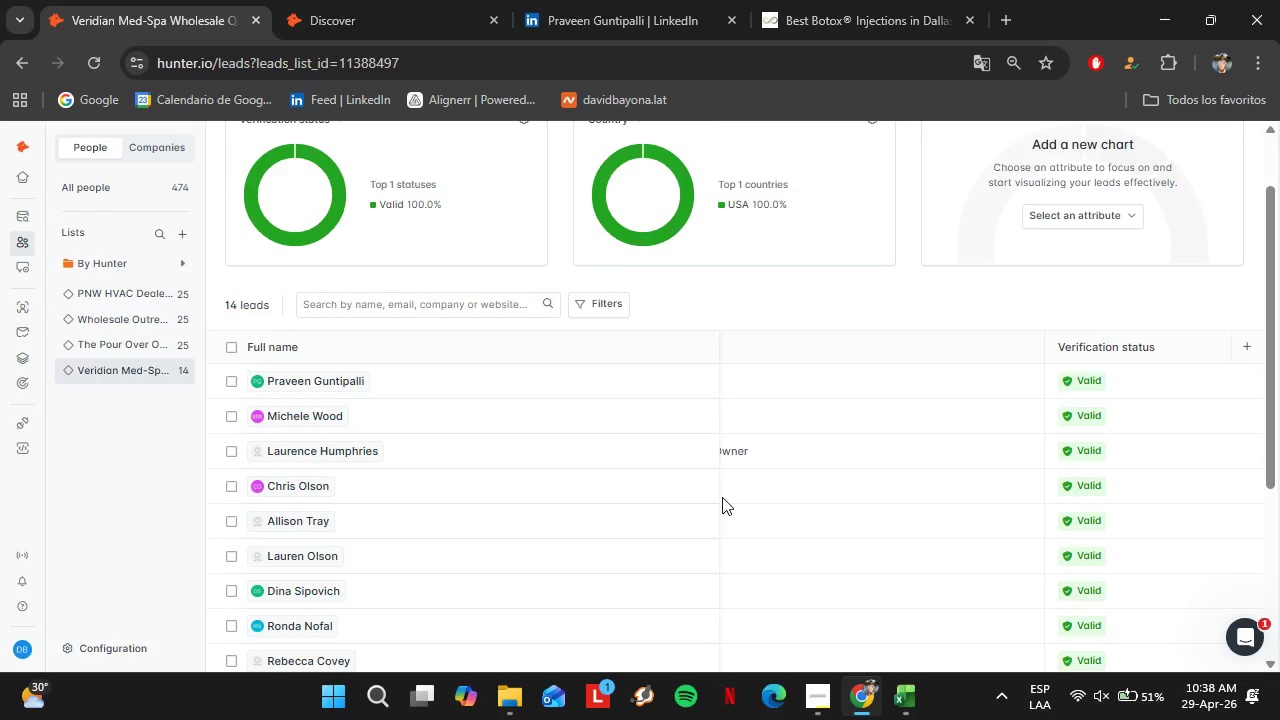 
left_click_drag(start_coordinate=[772, 558], to_coordinate=[677, 561])
 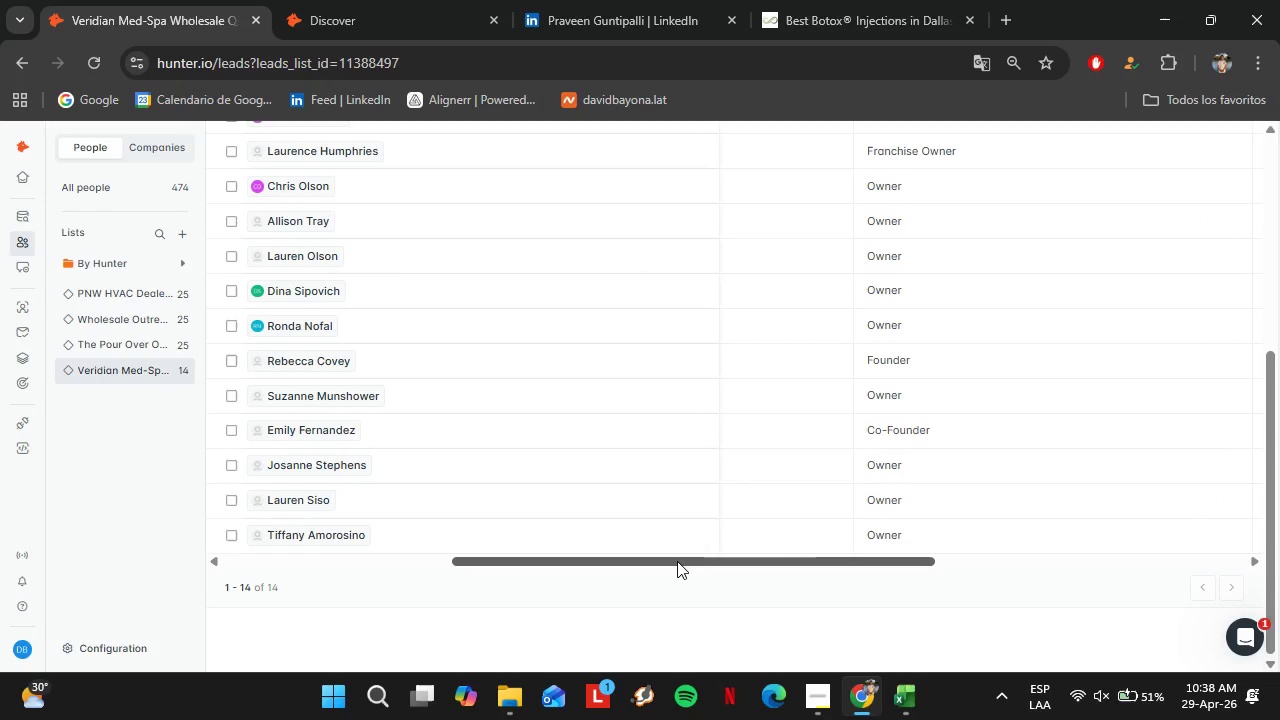 
scroll: coordinate [729, 497], scroll_direction: down, amount: 4.0
 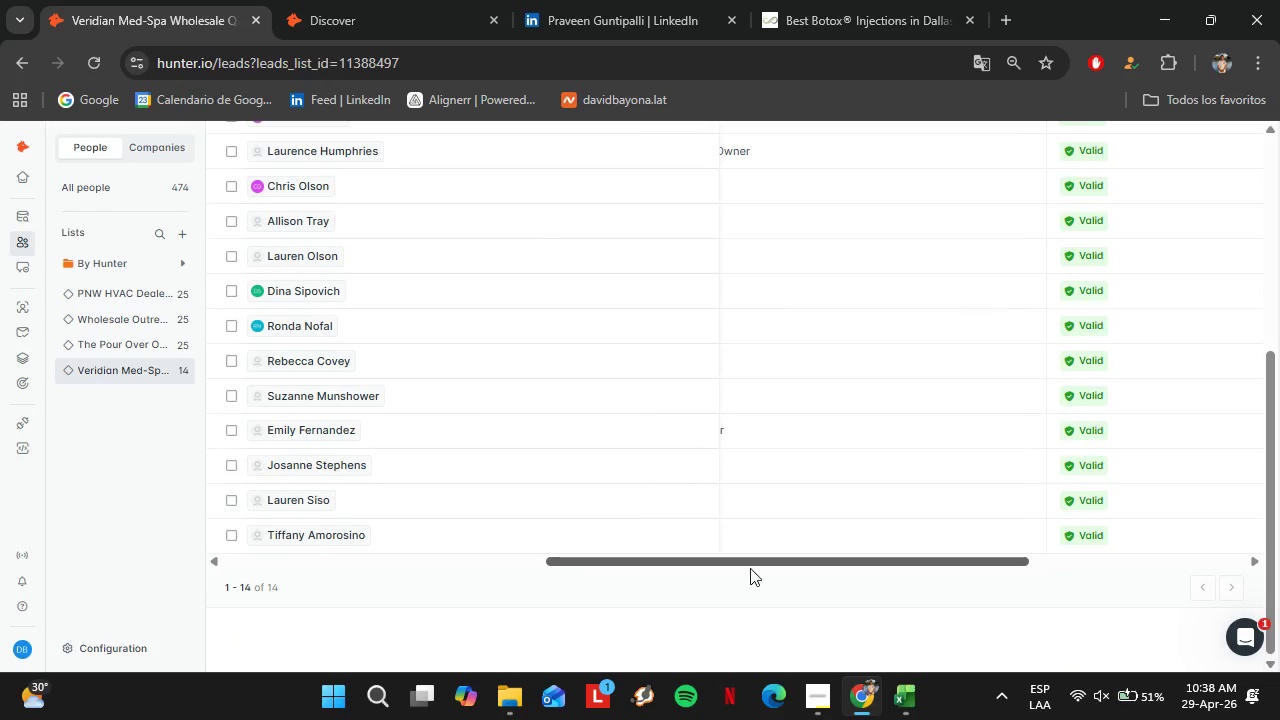 
left_click_drag(start_coordinate=[677, 561], to_coordinate=[967, 550])
 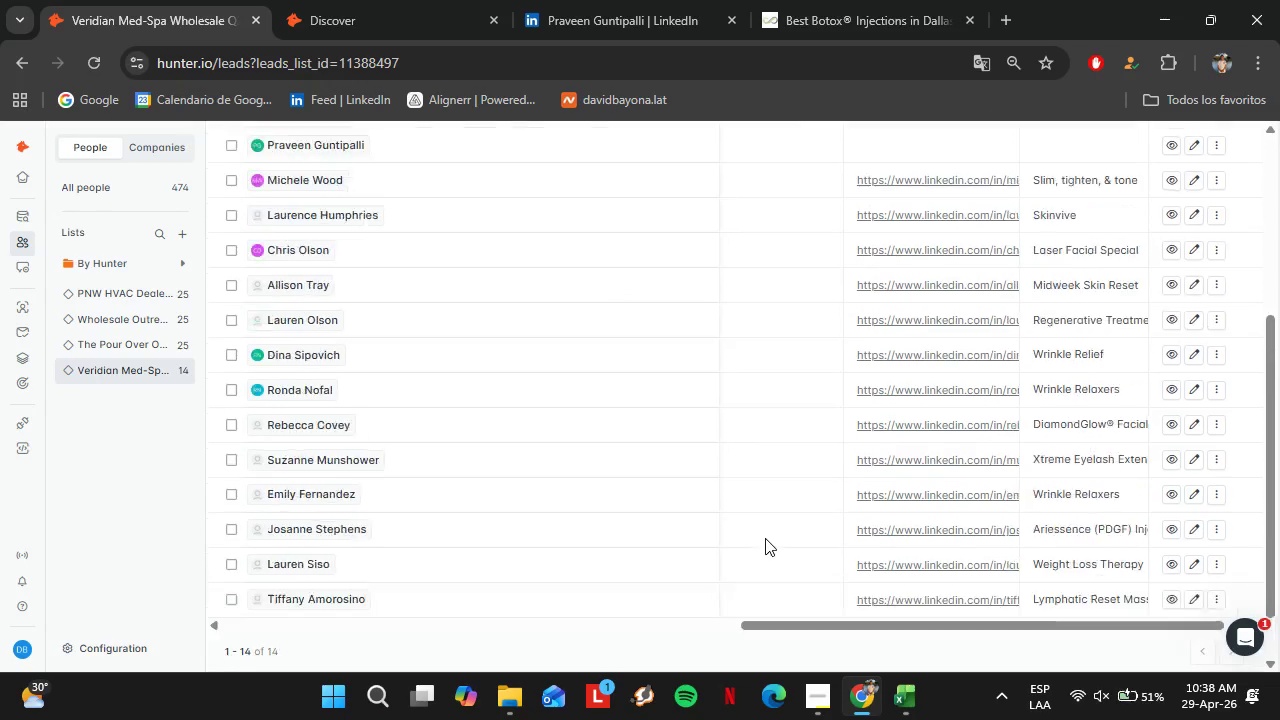 
scroll: coordinate [765, 538], scroll_direction: up, amount: 4.0
 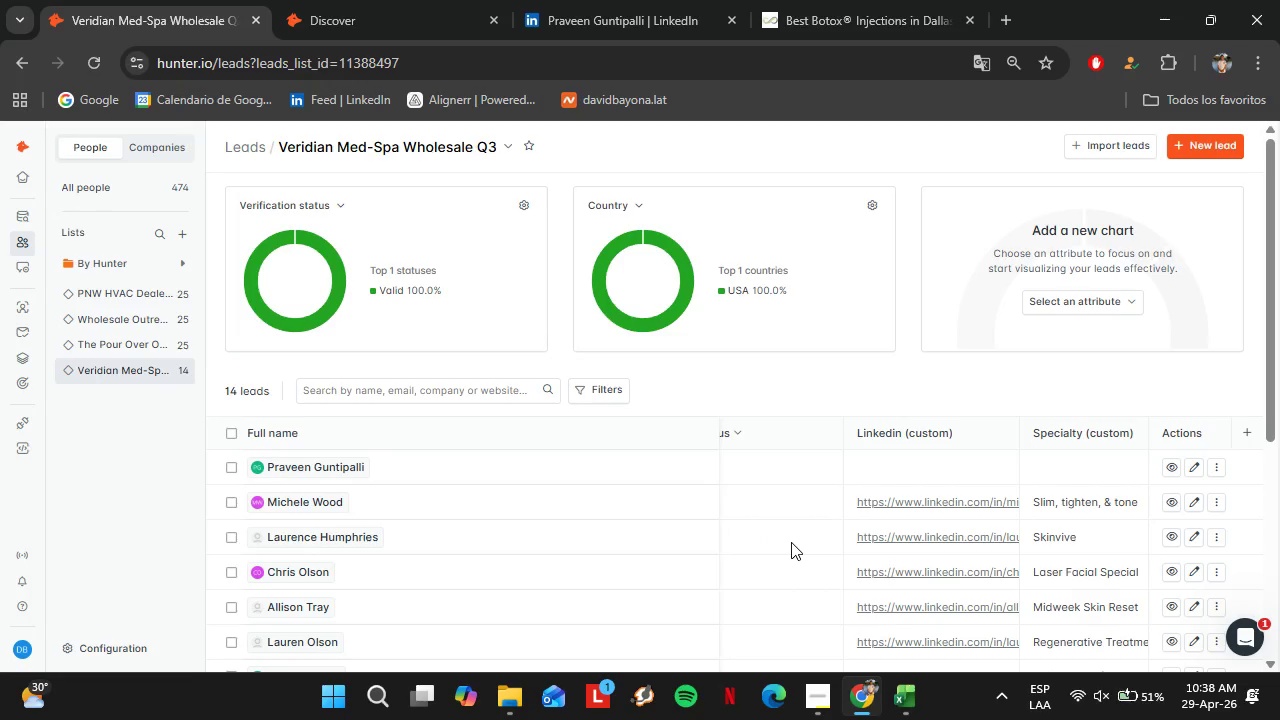 
scroll: coordinate [802, 557], scroll_direction: down, amount: 2.0
 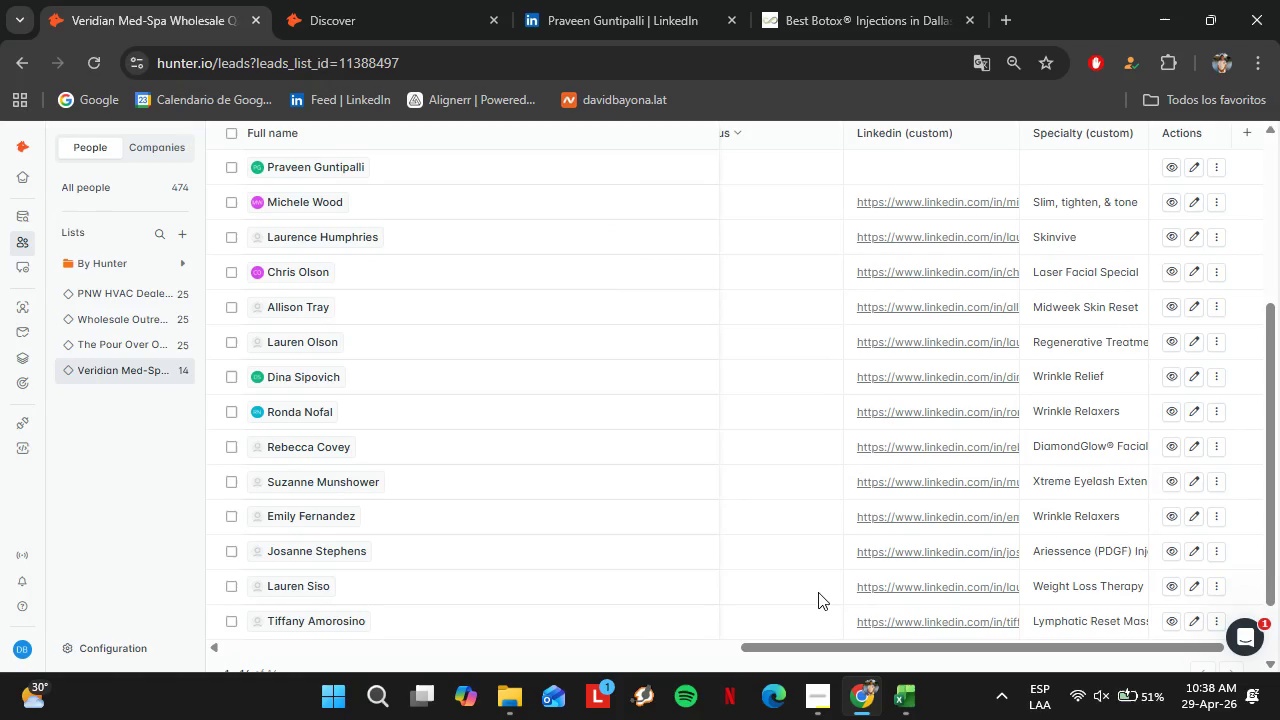 
mouse_move([839, 628])
 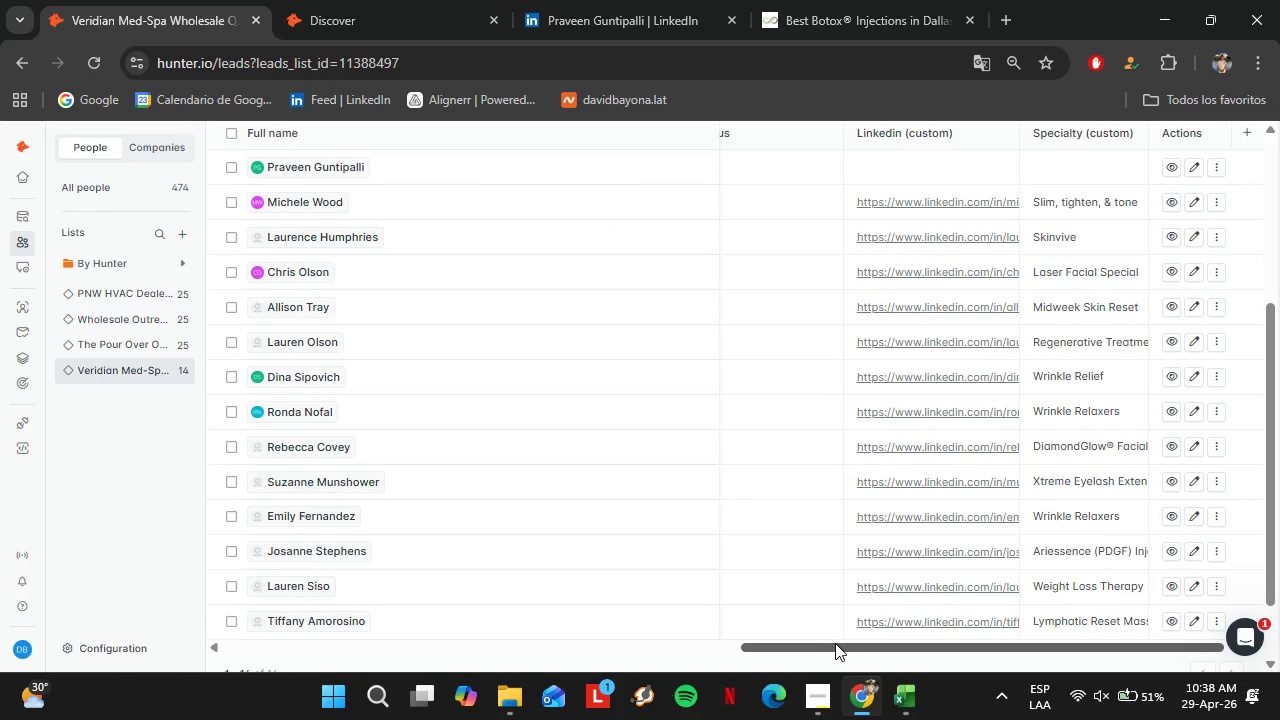 
left_click_drag(start_coordinate=[835, 643], to_coordinate=[728, 581])
 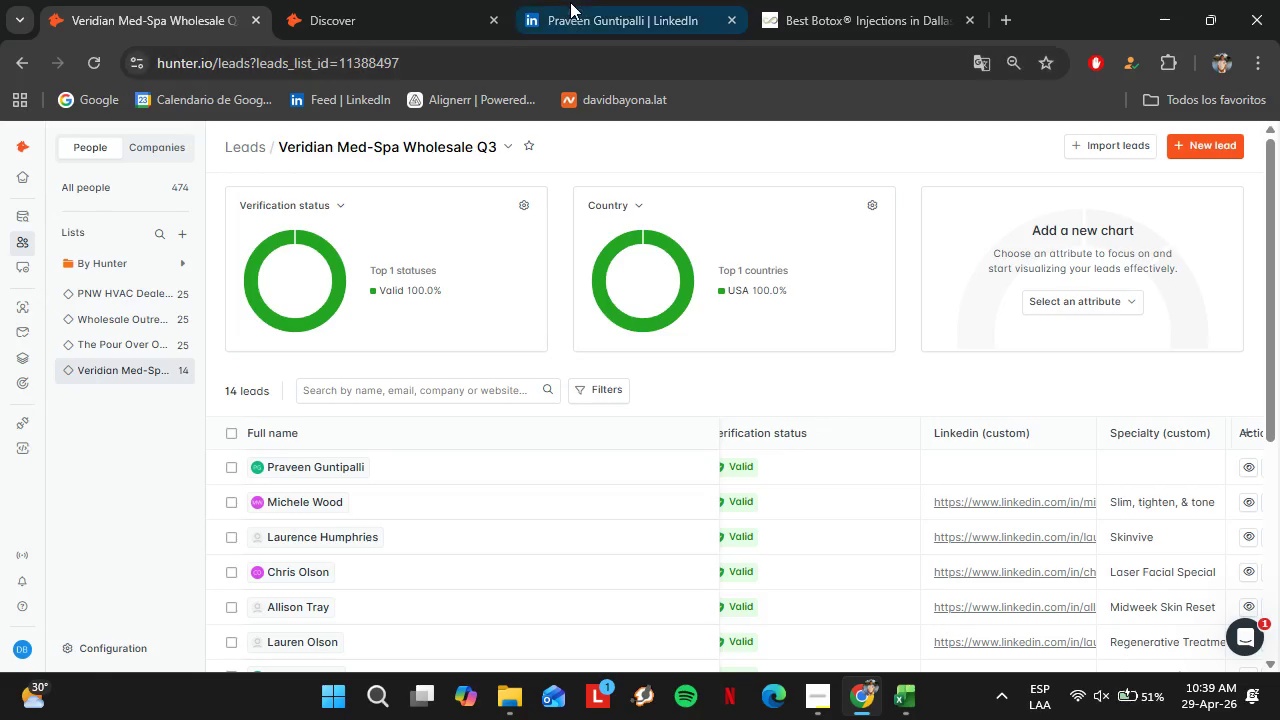 
scroll: coordinate [800, 611], scroll_direction: up, amount: 1.0
 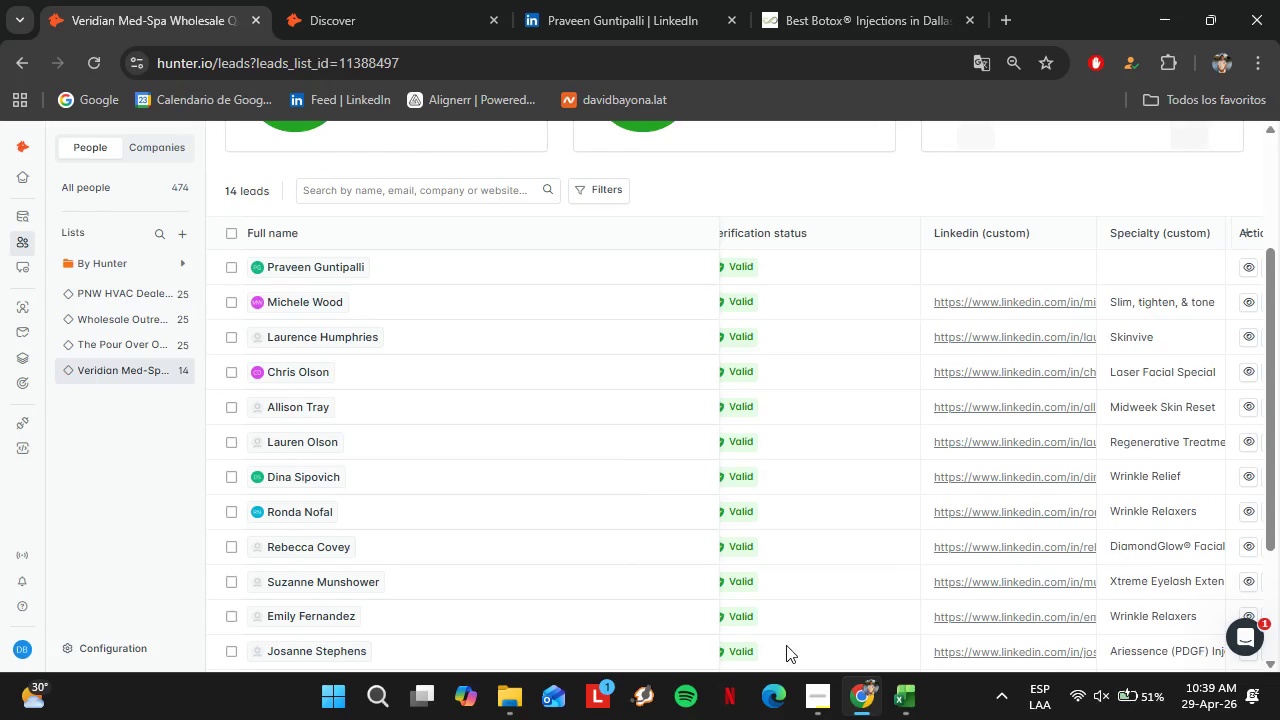 
scroll: coordinate [770, 653], scroll_direction: down, amount: 3.0
 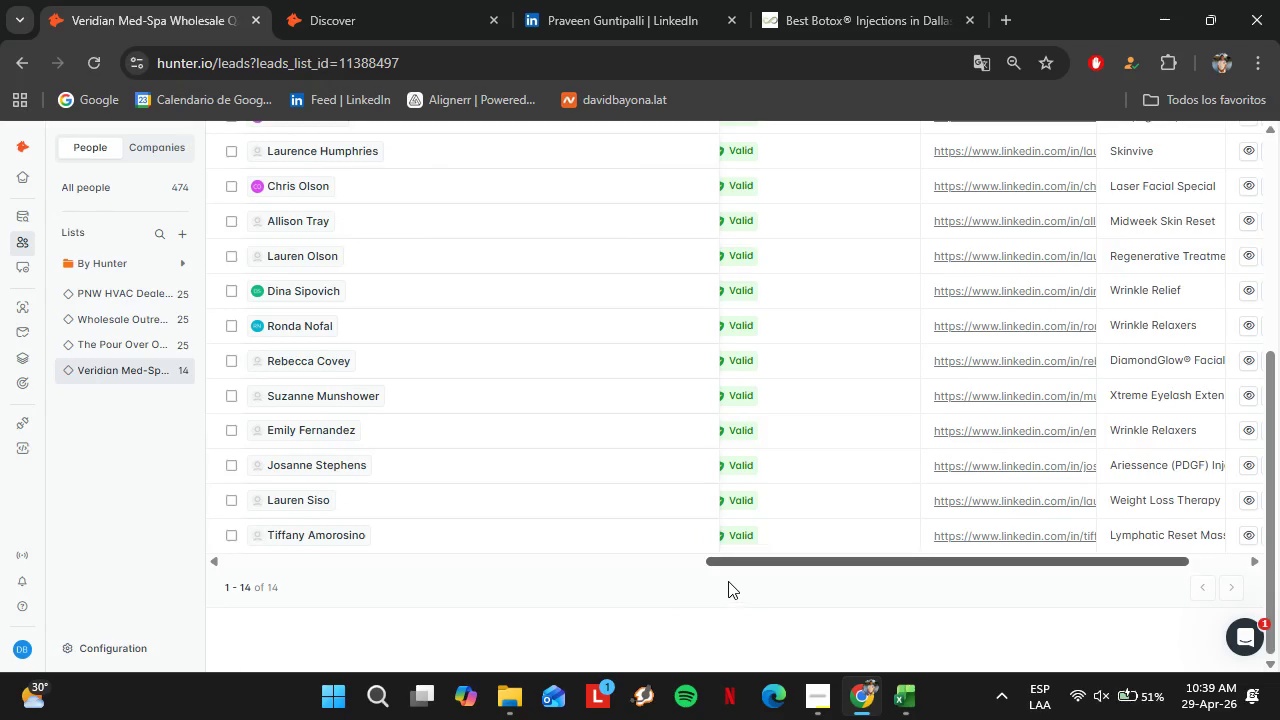 
scroll: coordinate [728, 581], scroll_direction: up, amount: 4.0
 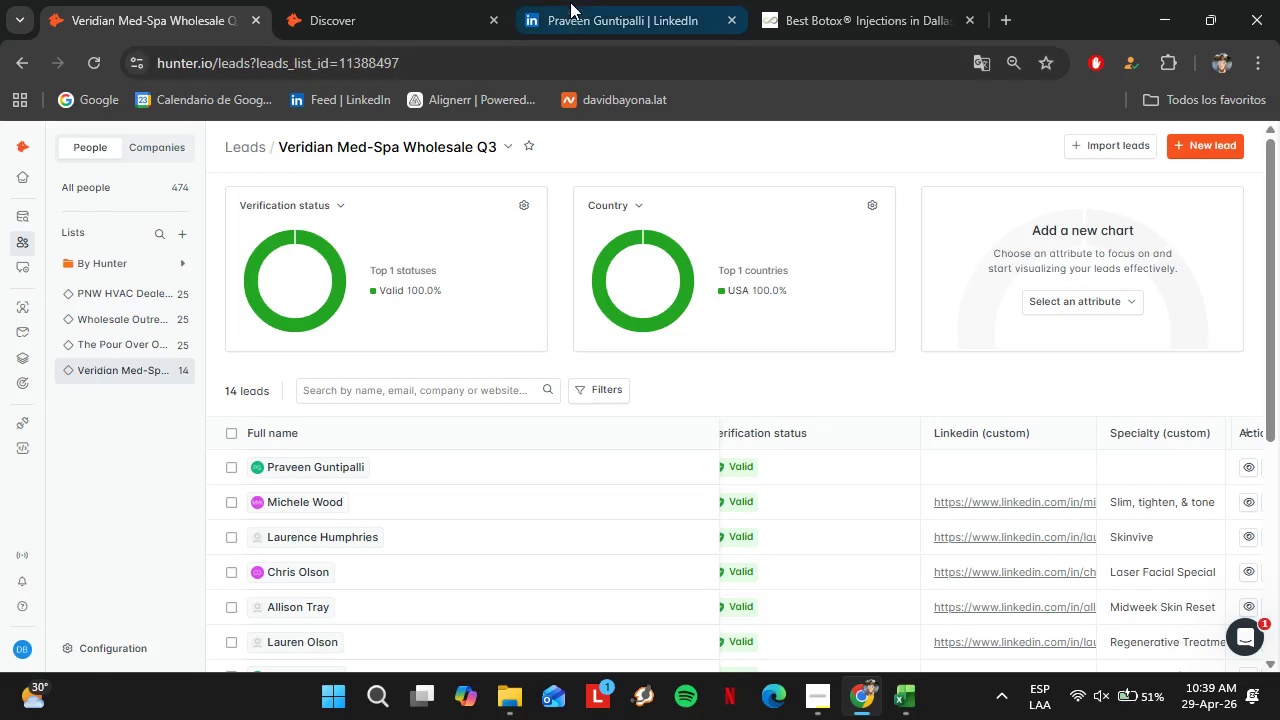 
left_click([570, 2])
 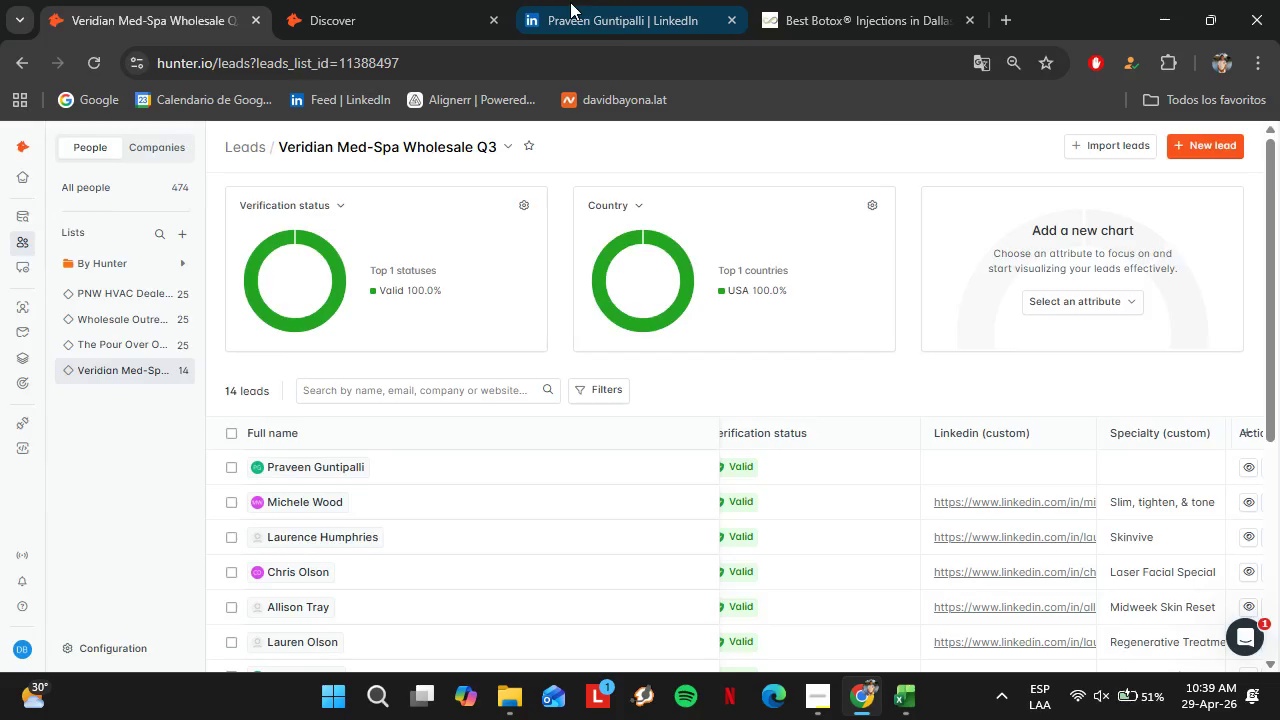 
left_click([488, 48])
 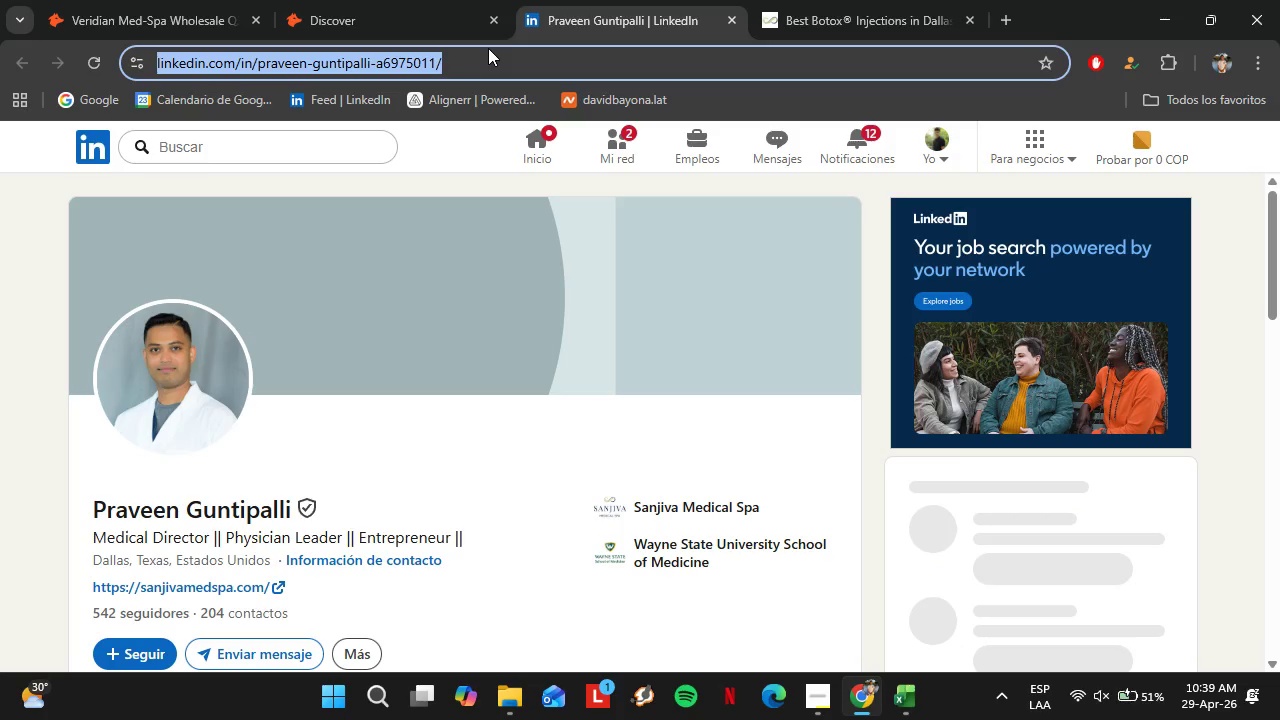 
key(Control+V)
 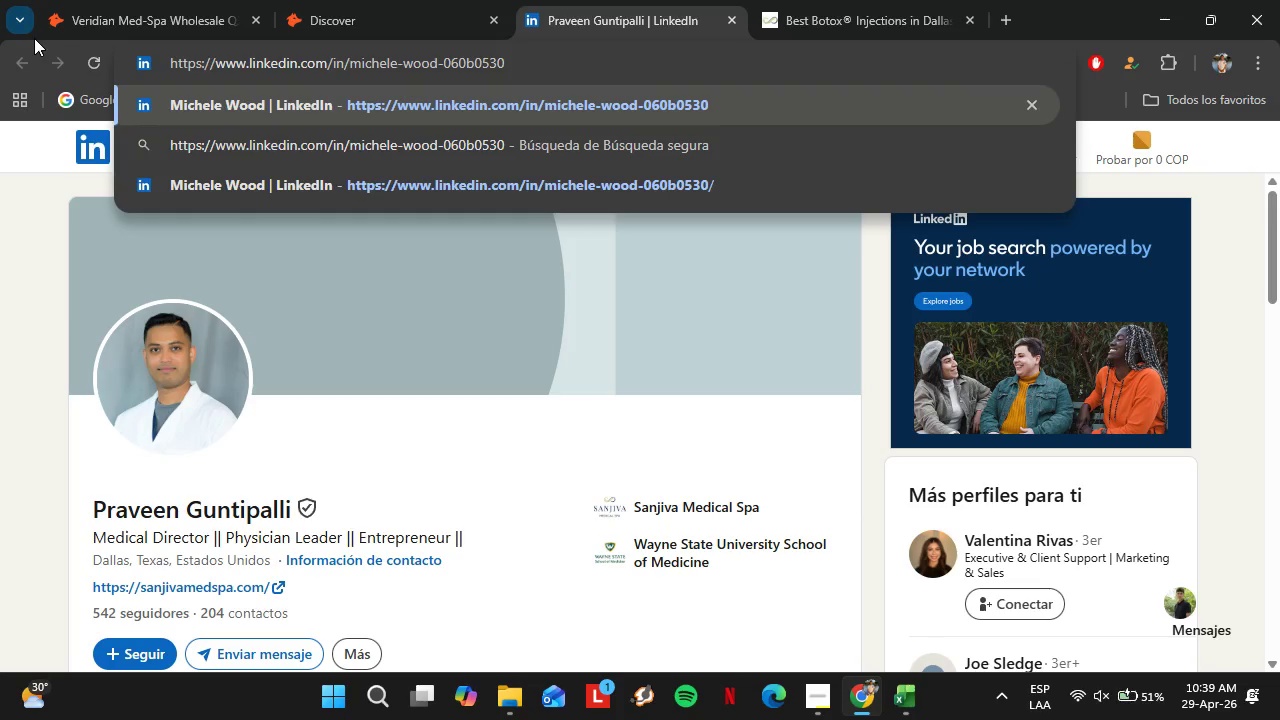 
left_click([163, 506])
 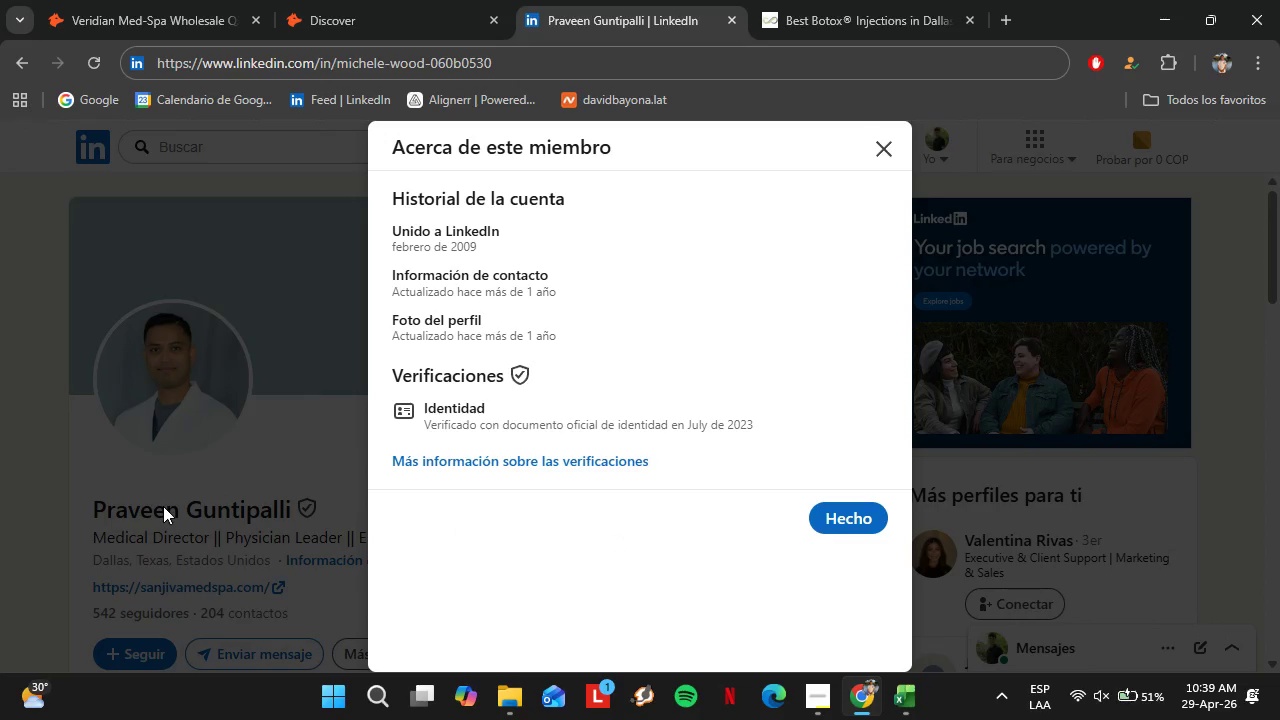 
wait(7.56)
 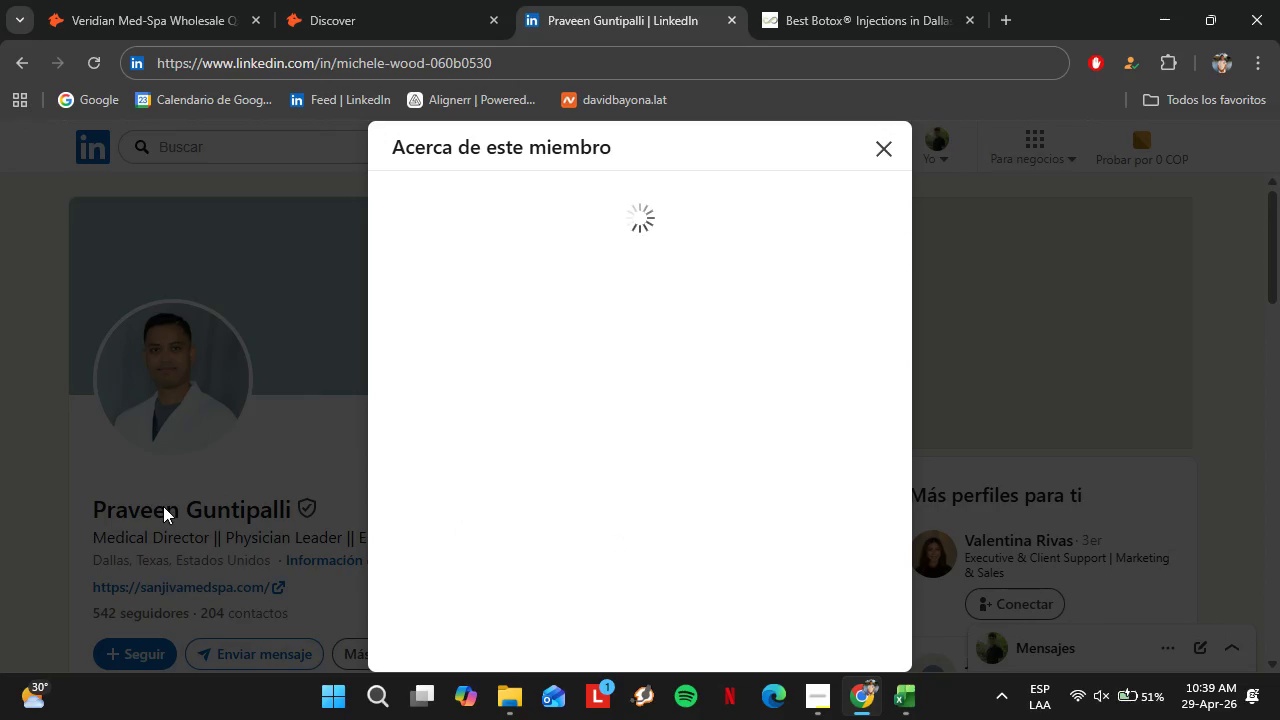 
left_click([881, 157])
 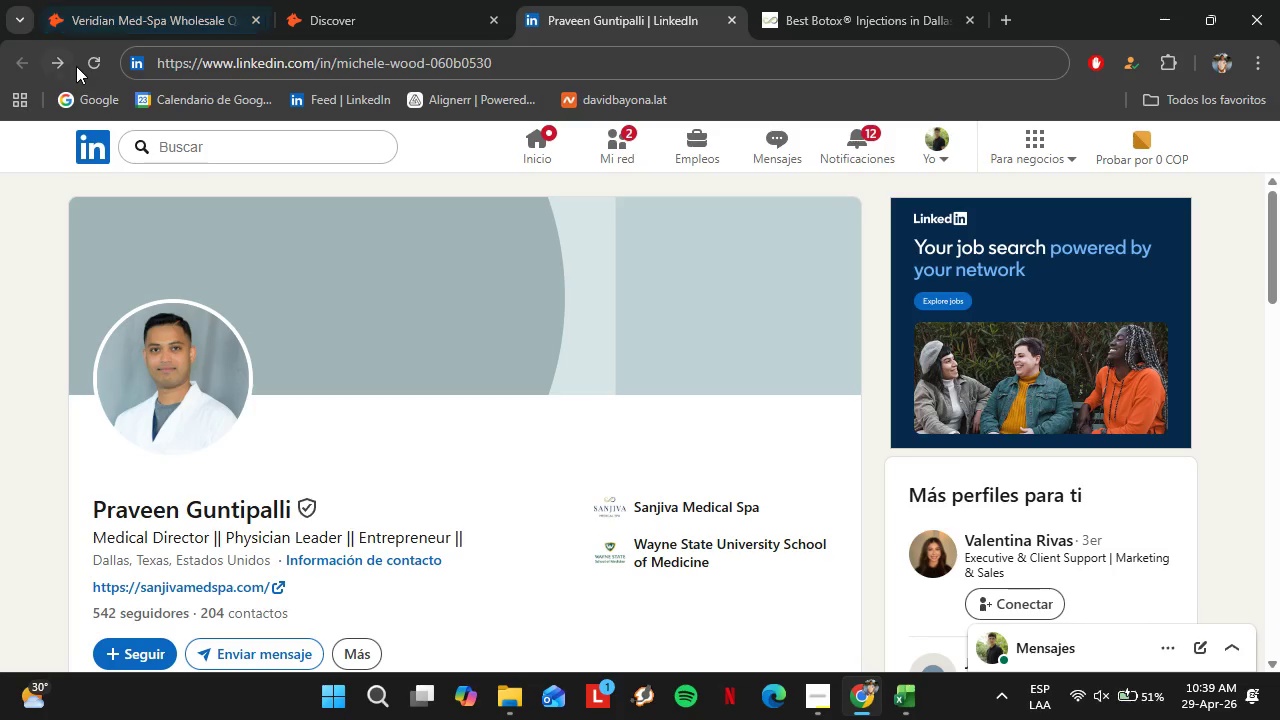 
left_click([343, 0])
 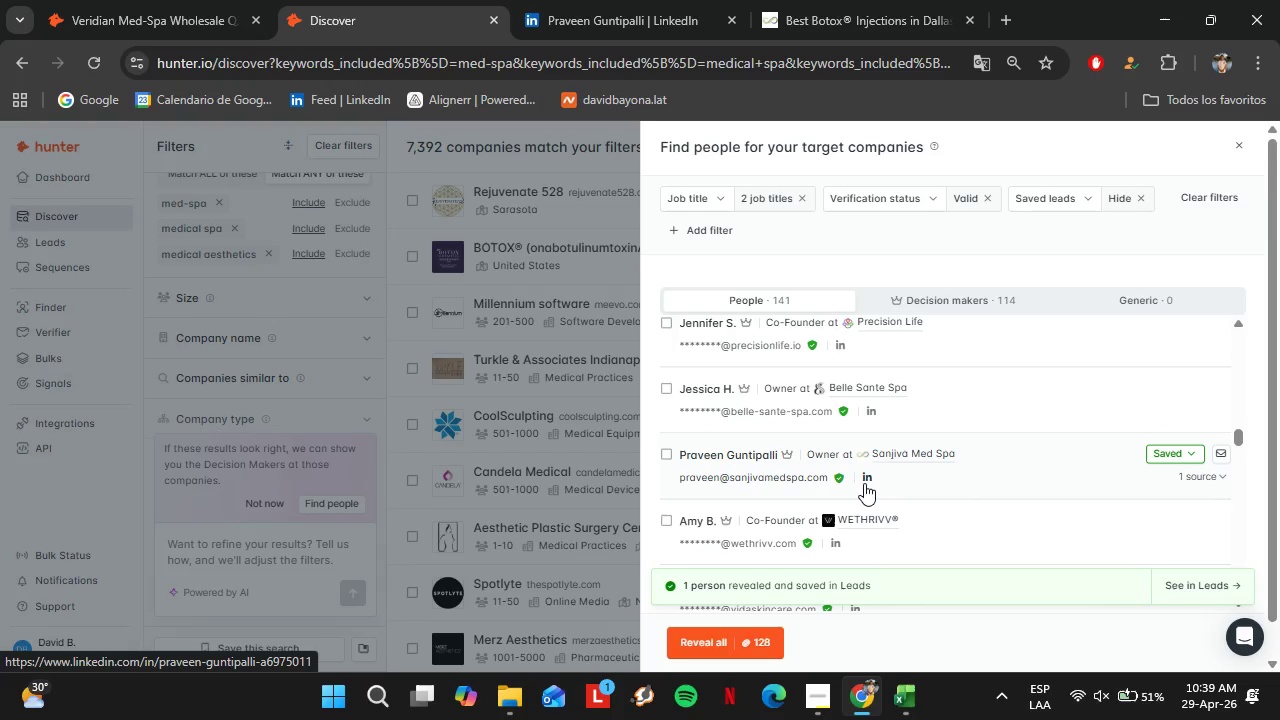 
left_click([865, 483])
 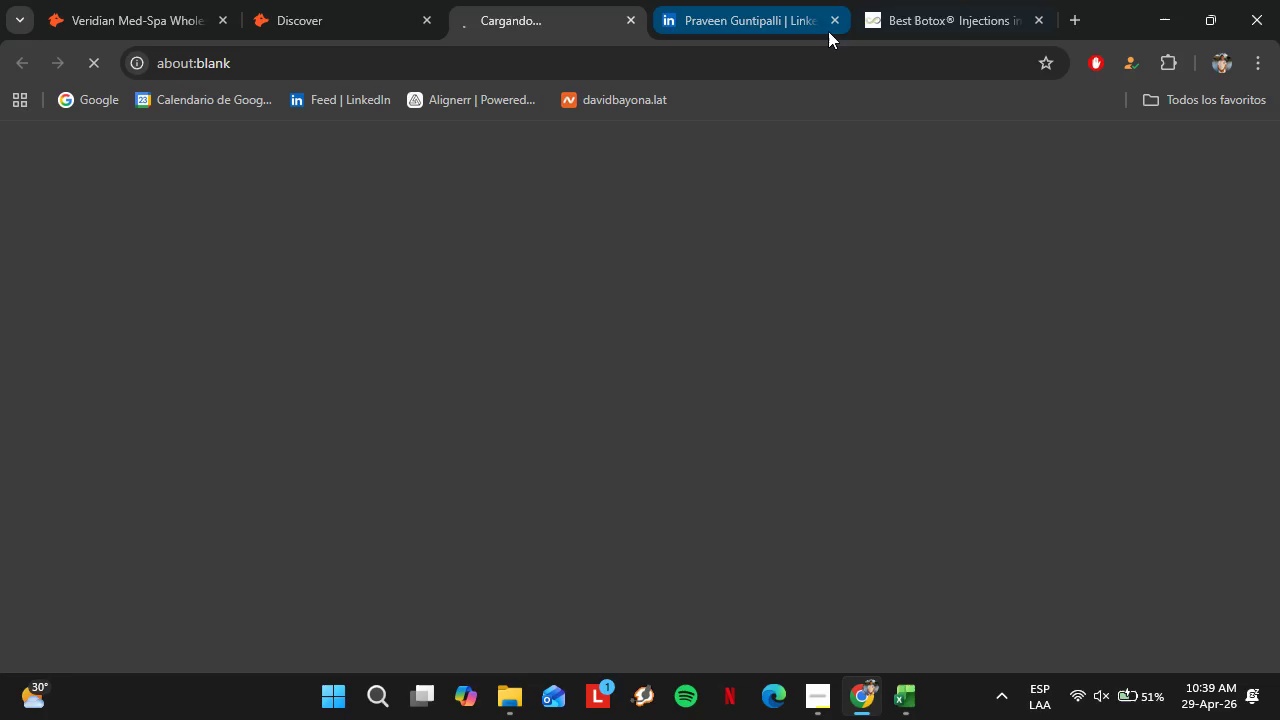 
left_click([835, 24])
 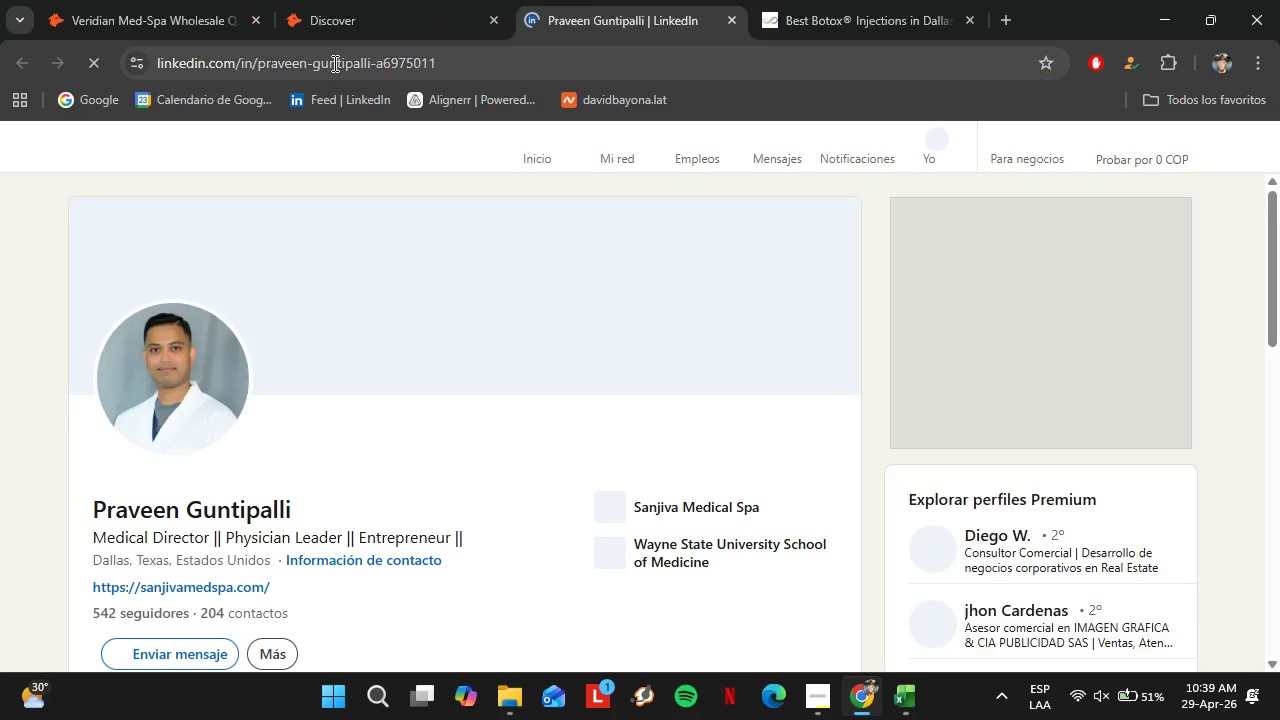 
left_click([333, 63])
 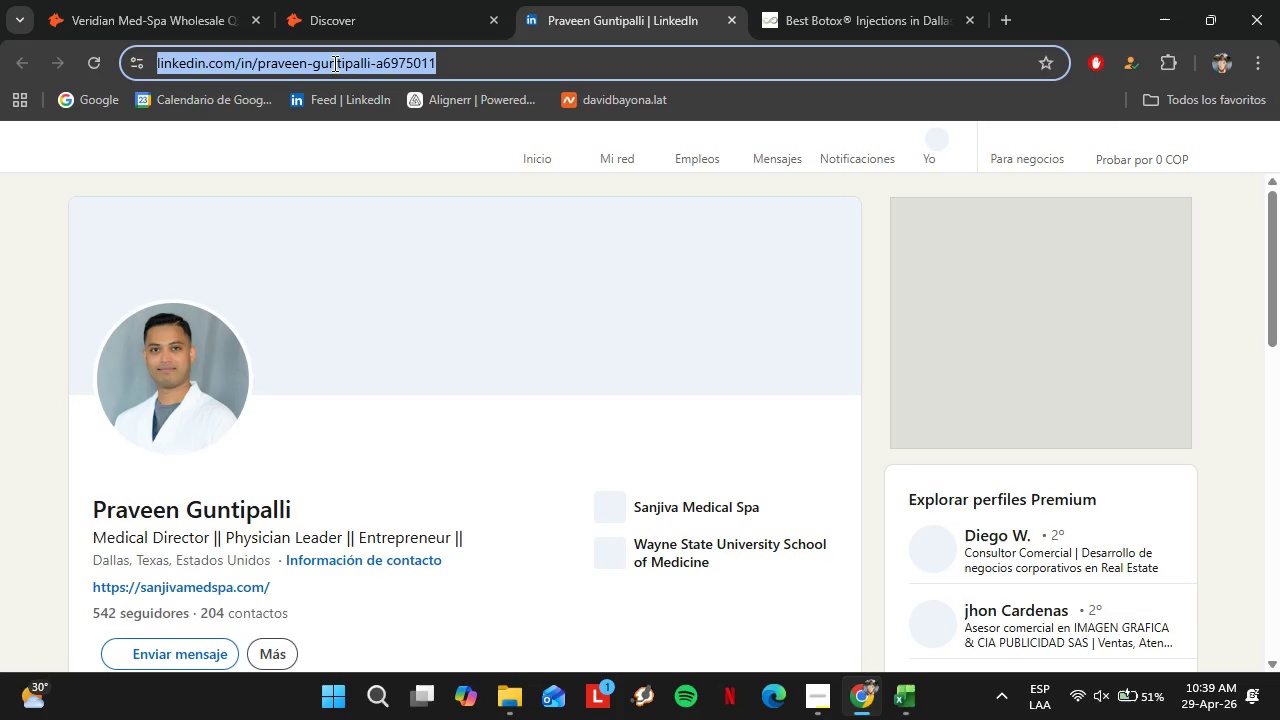 
key(Control+C)
 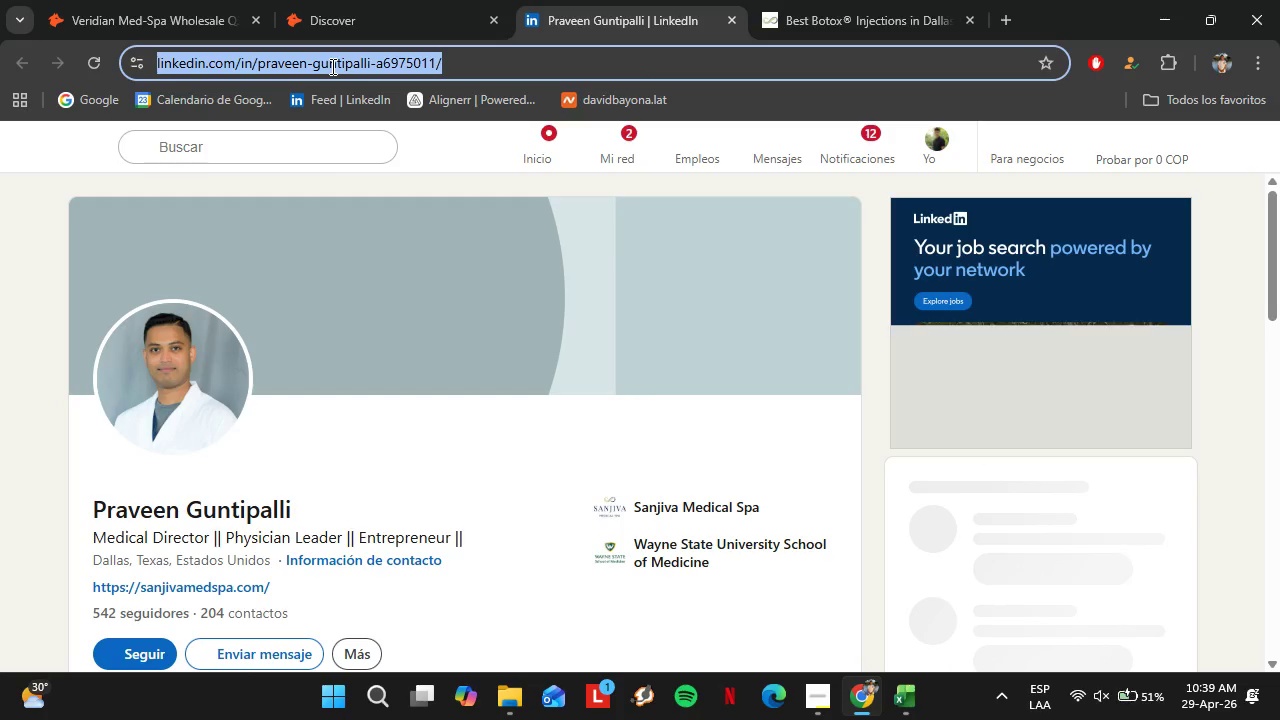 
left_click([81, 0])
 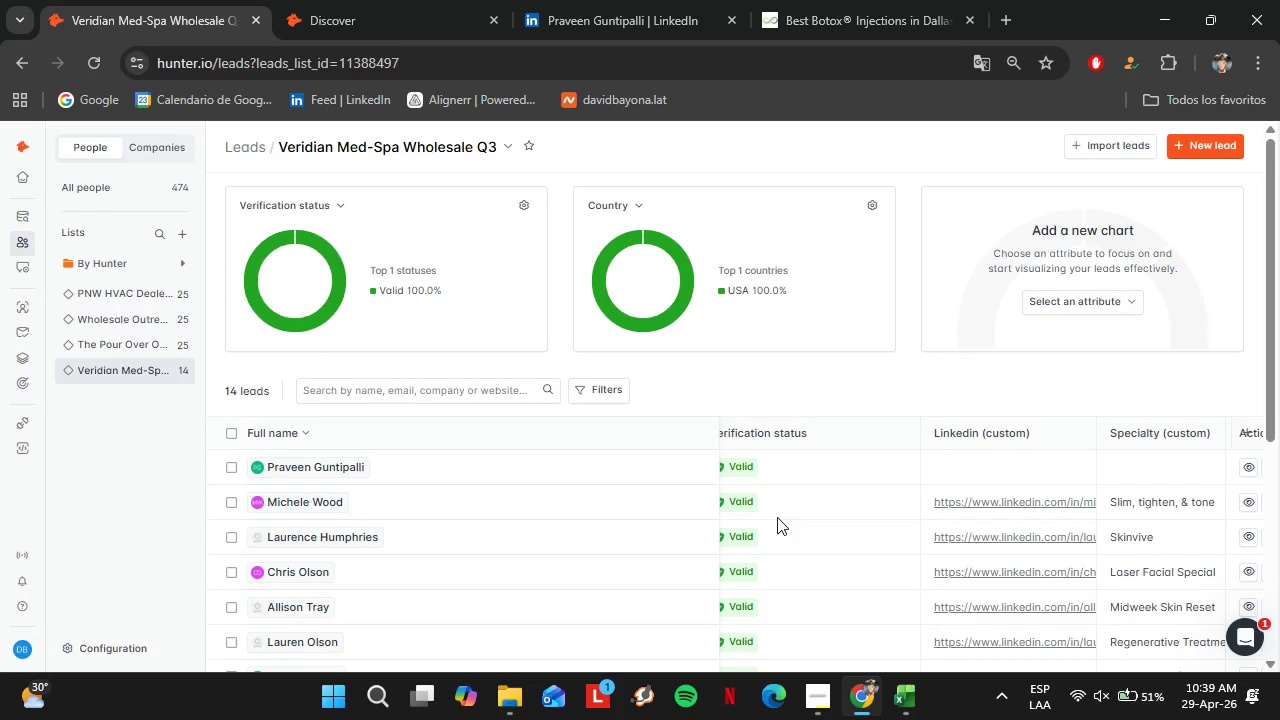 
double_click([1004, 458])
 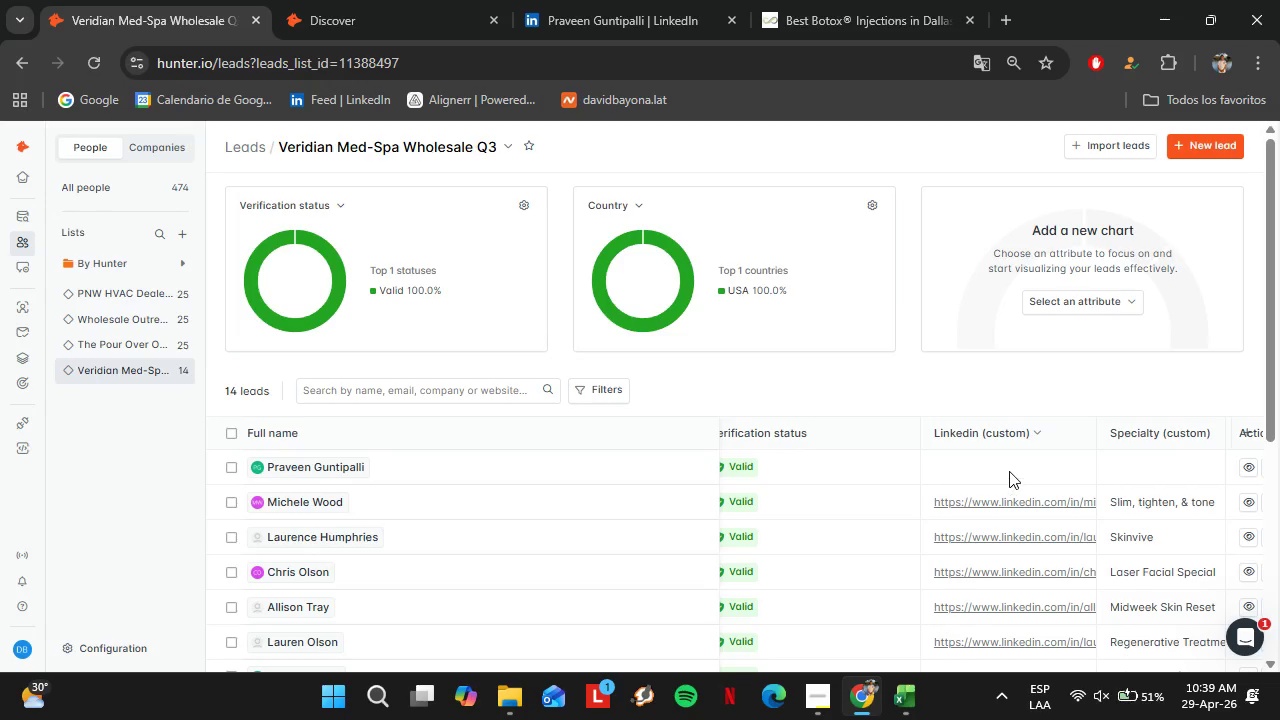 
double_click([1009, 471])
 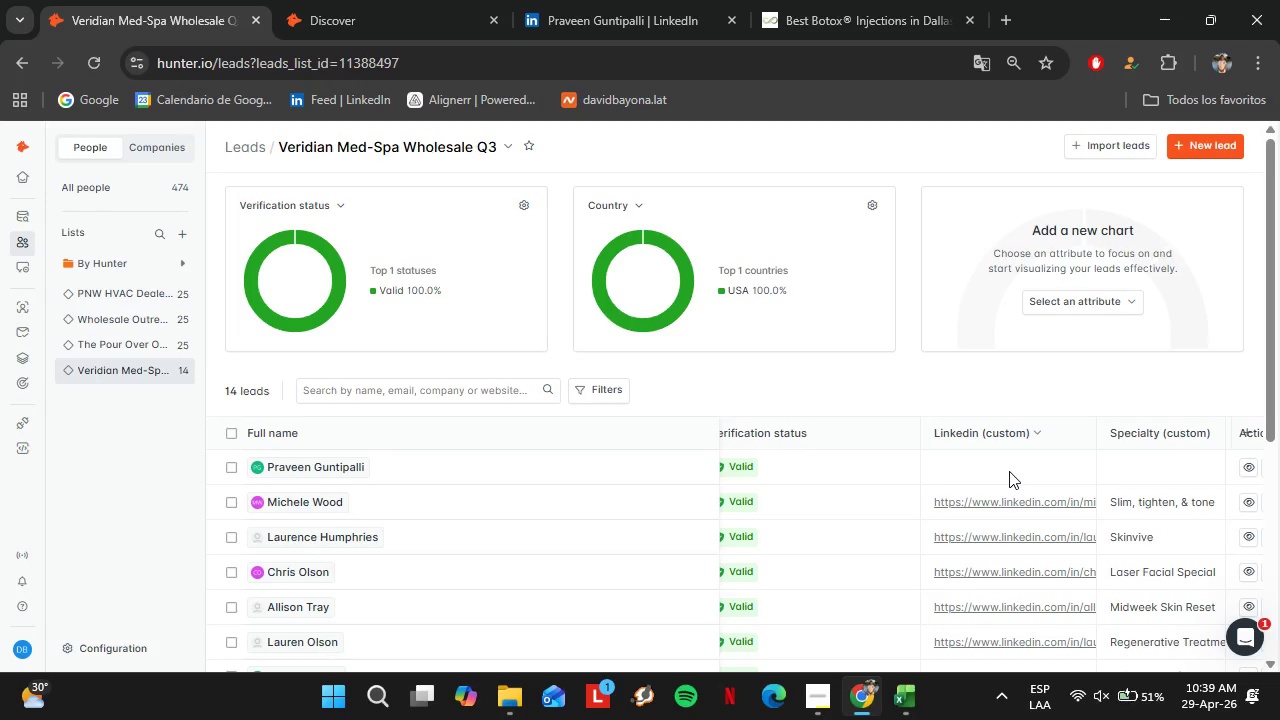 
triple_click([1009, 471])
 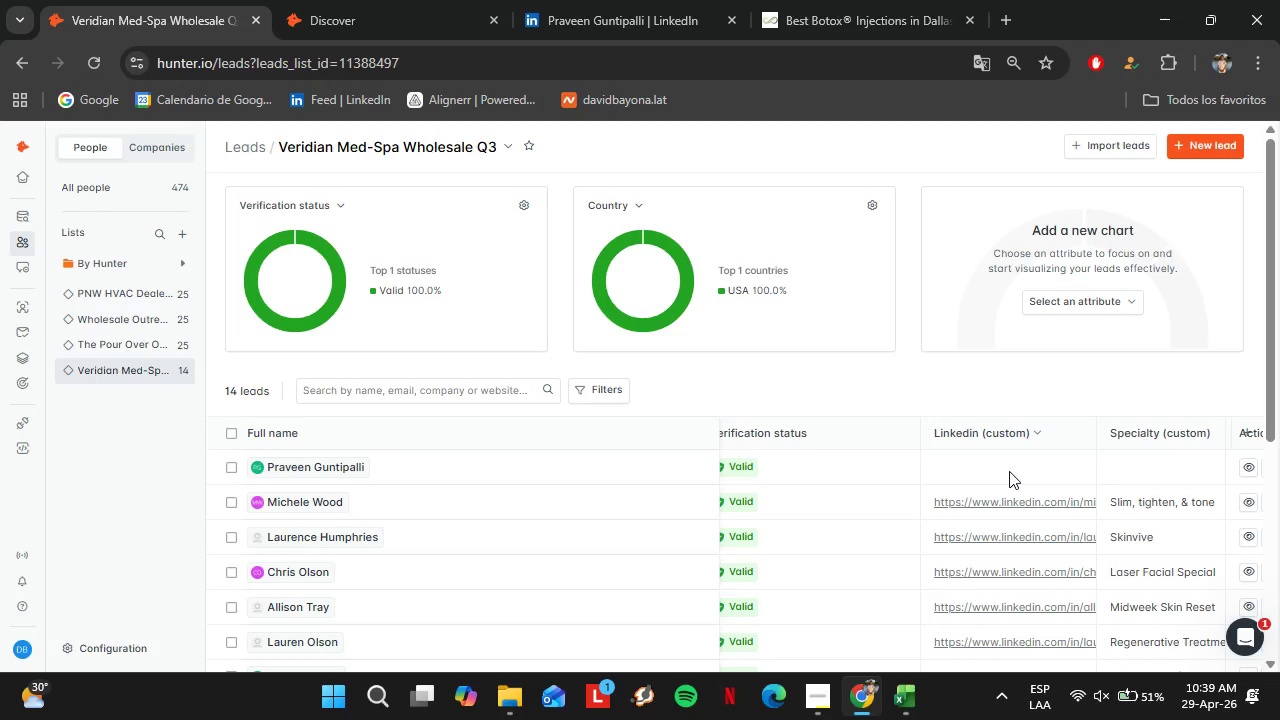 
key(Control+V)
 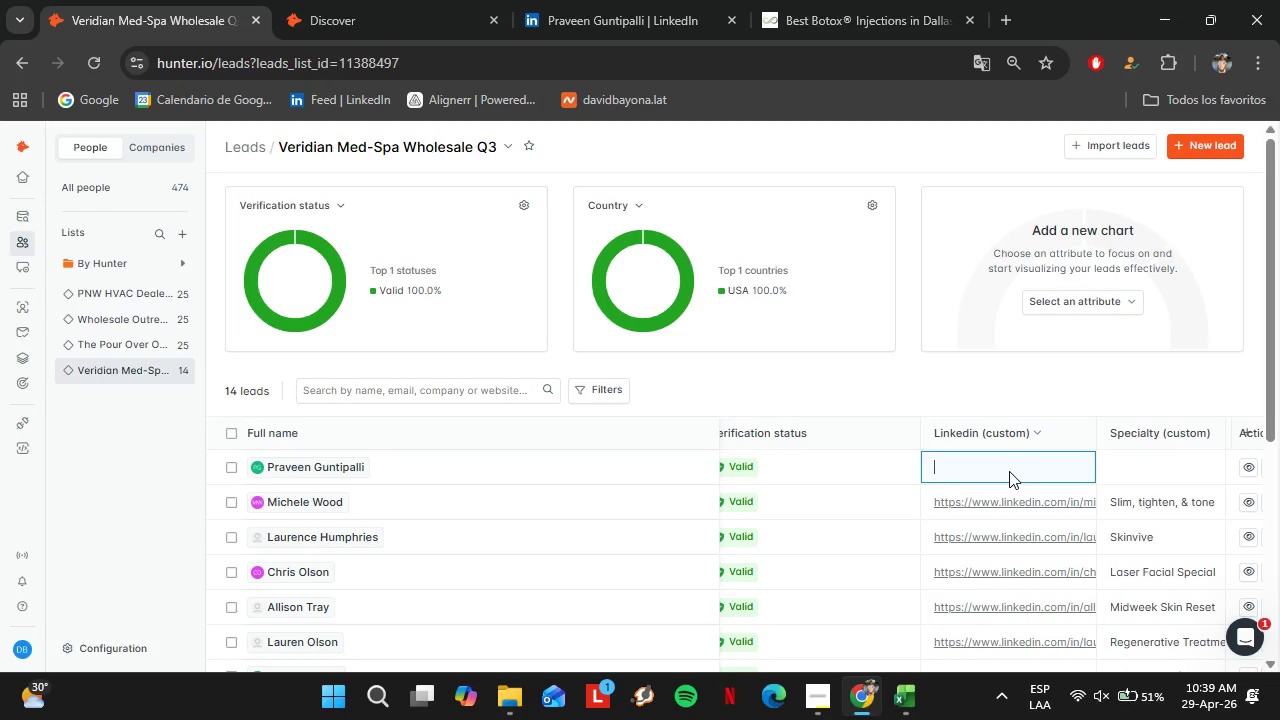 
double_click([1131, 475])
 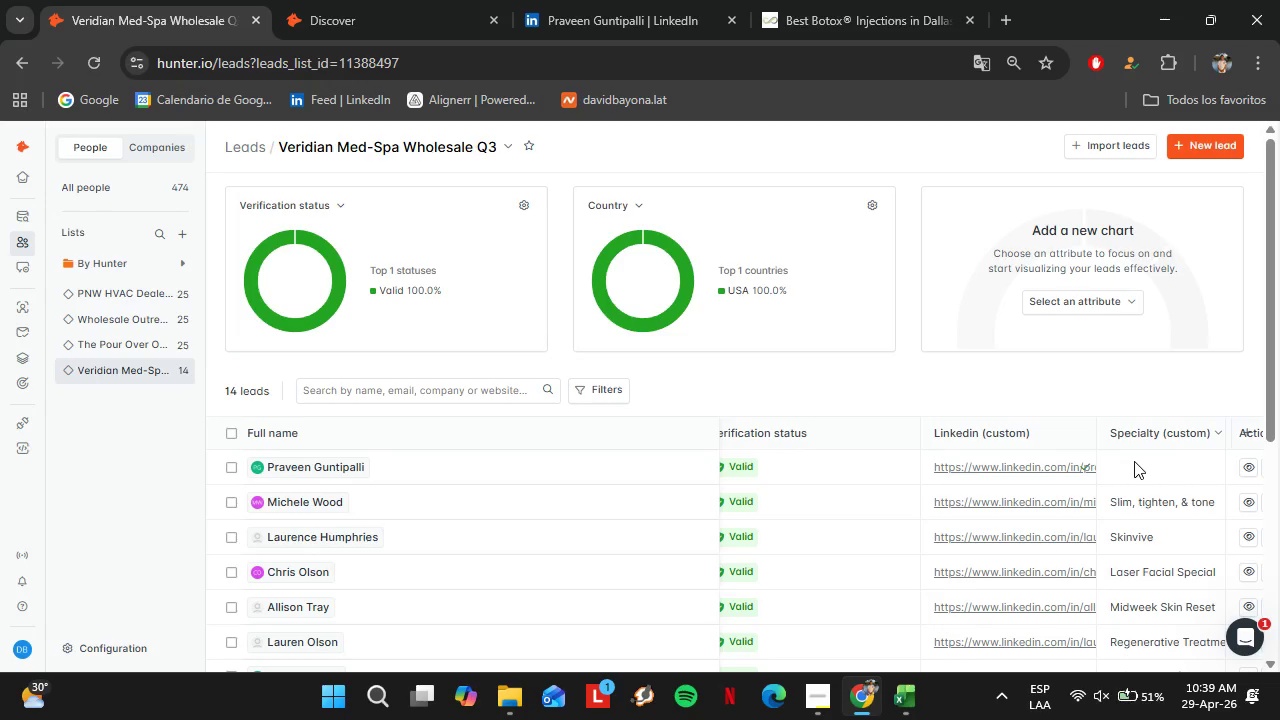 
left_click([1134, 464])
 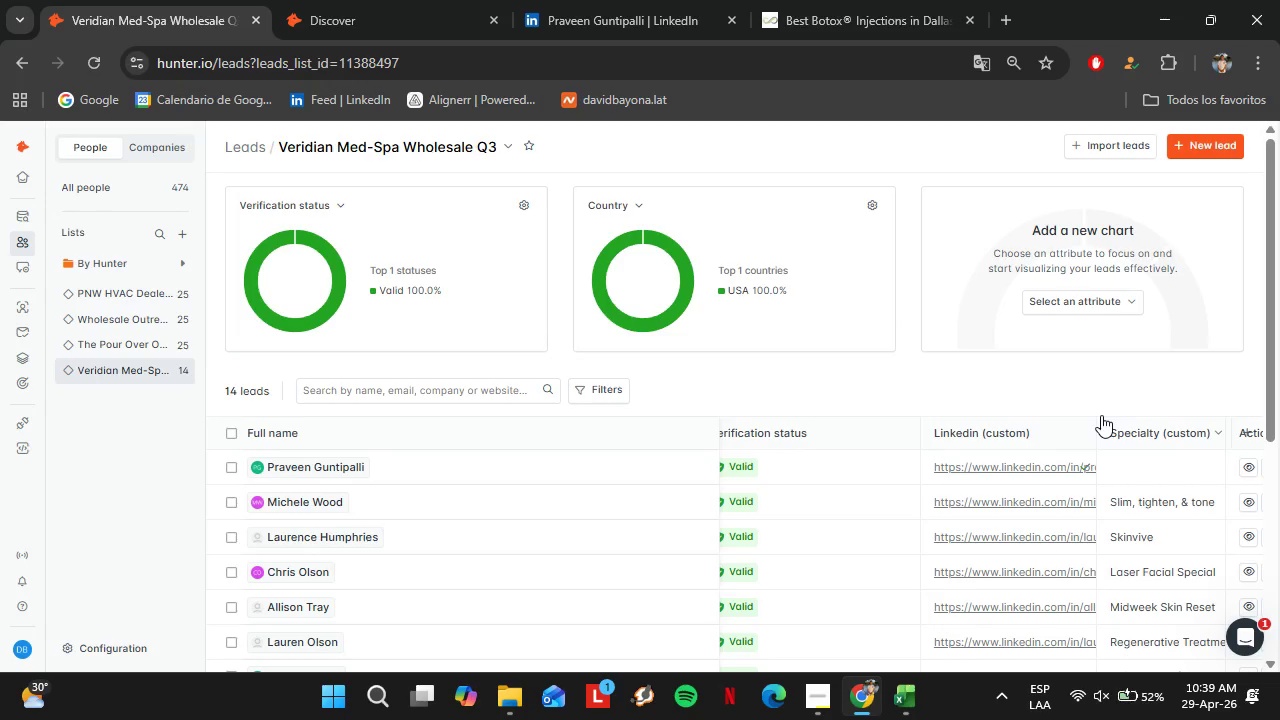 
left_click([874, 10])
 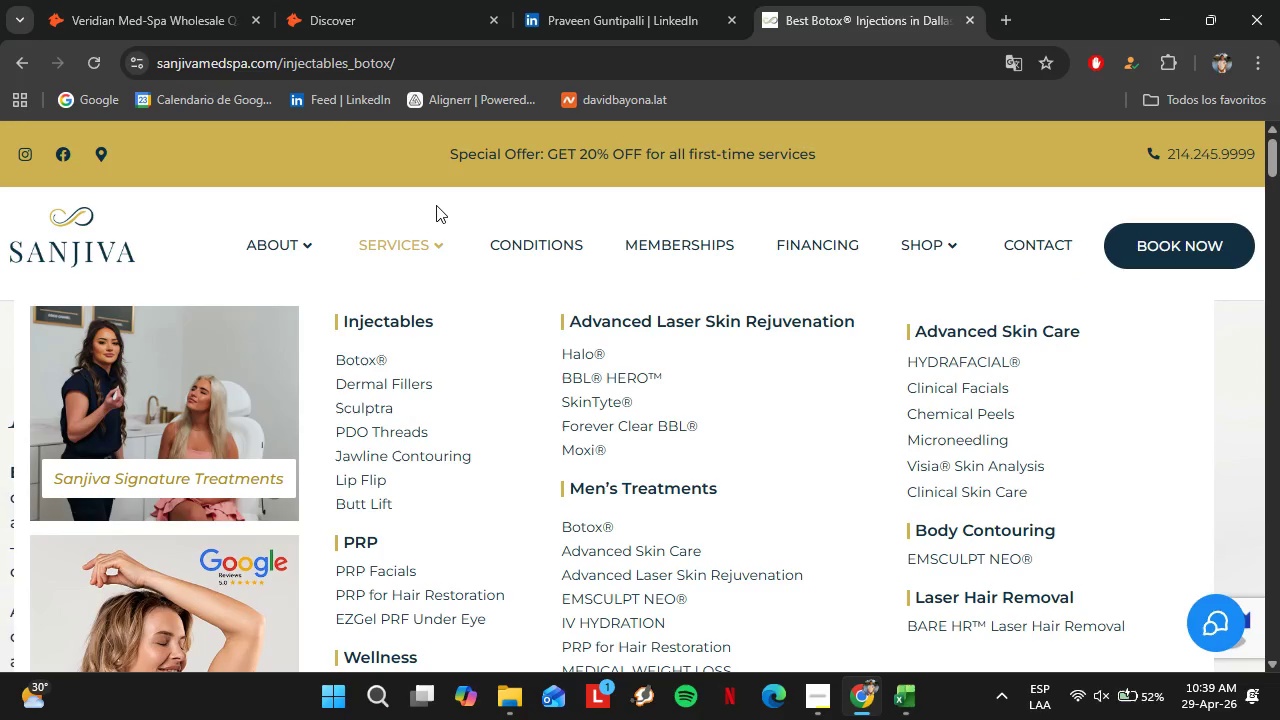 
left_click_drag(start_coordinate=[21, 401], to_coordinate=[414, 412])
 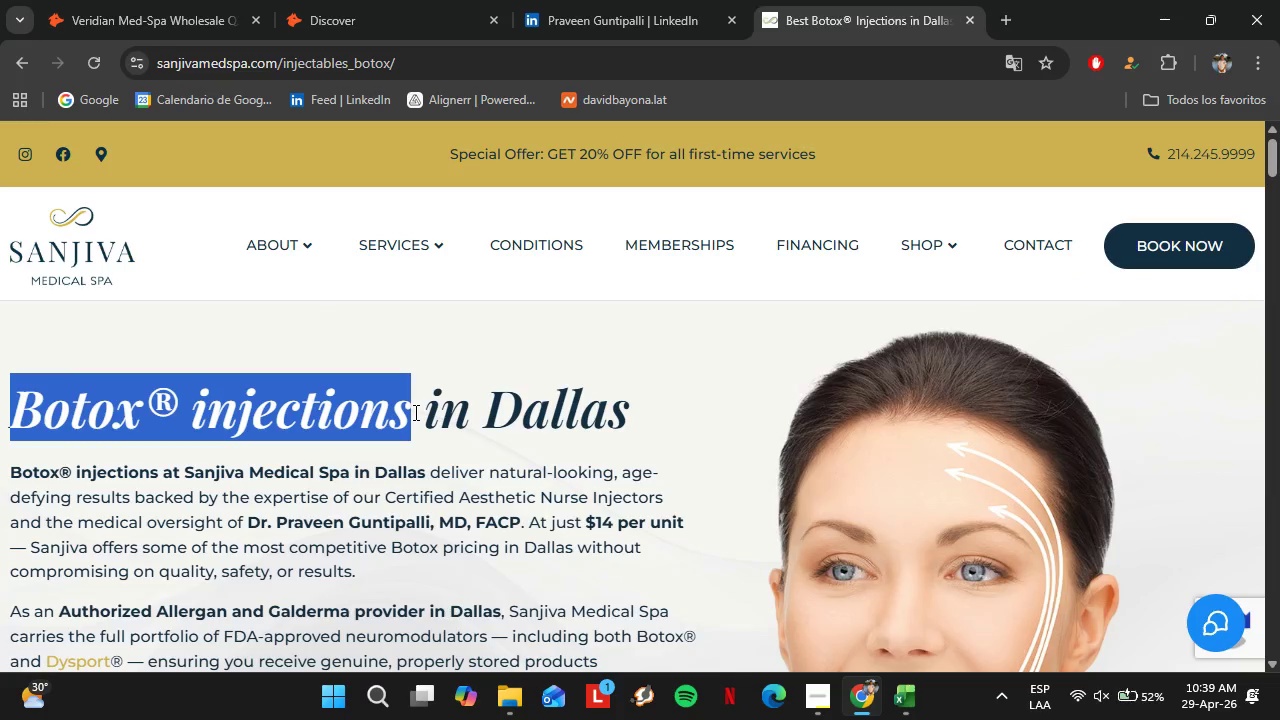 
key(Control+C)
 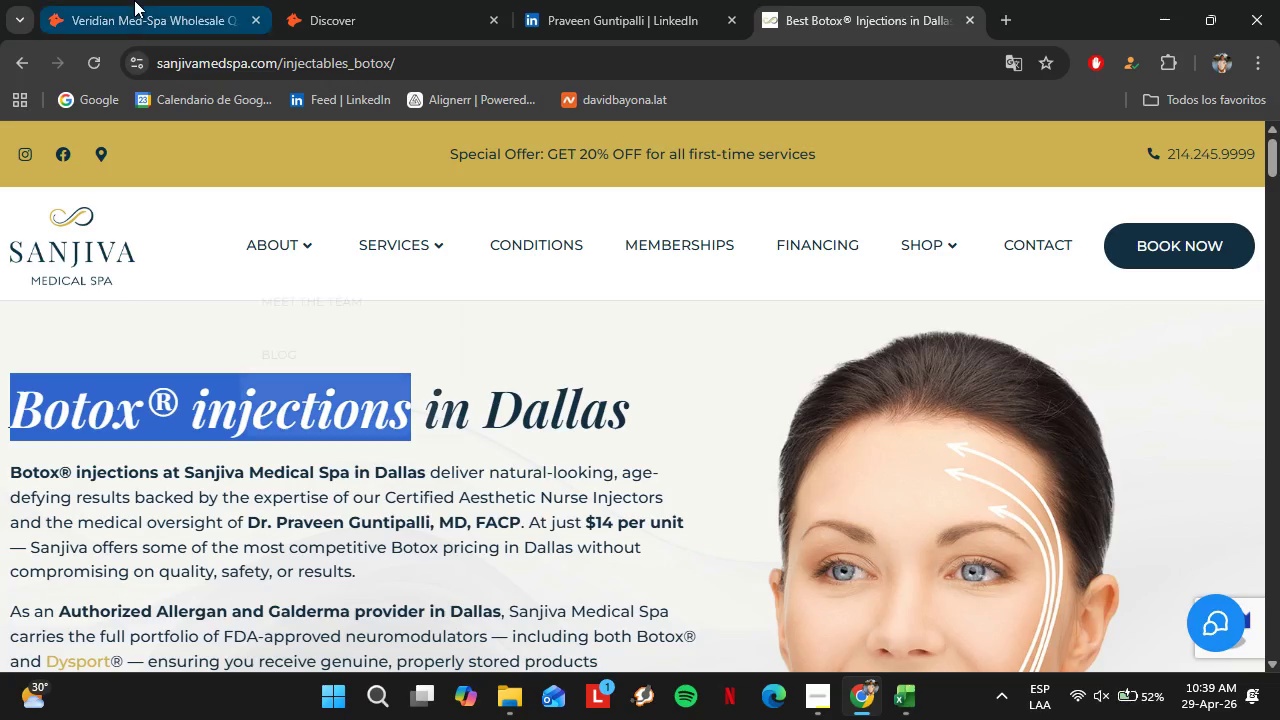 
left_click([134, 0])
 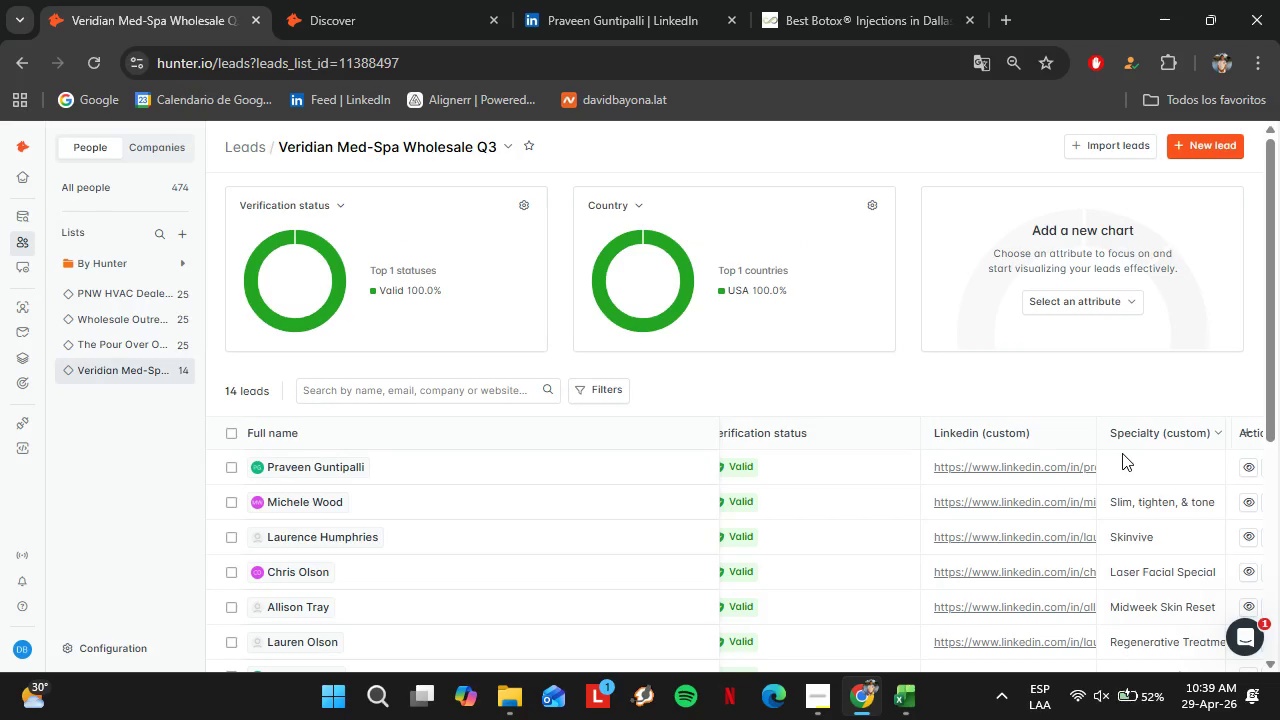 
double_click([1148, 460])
 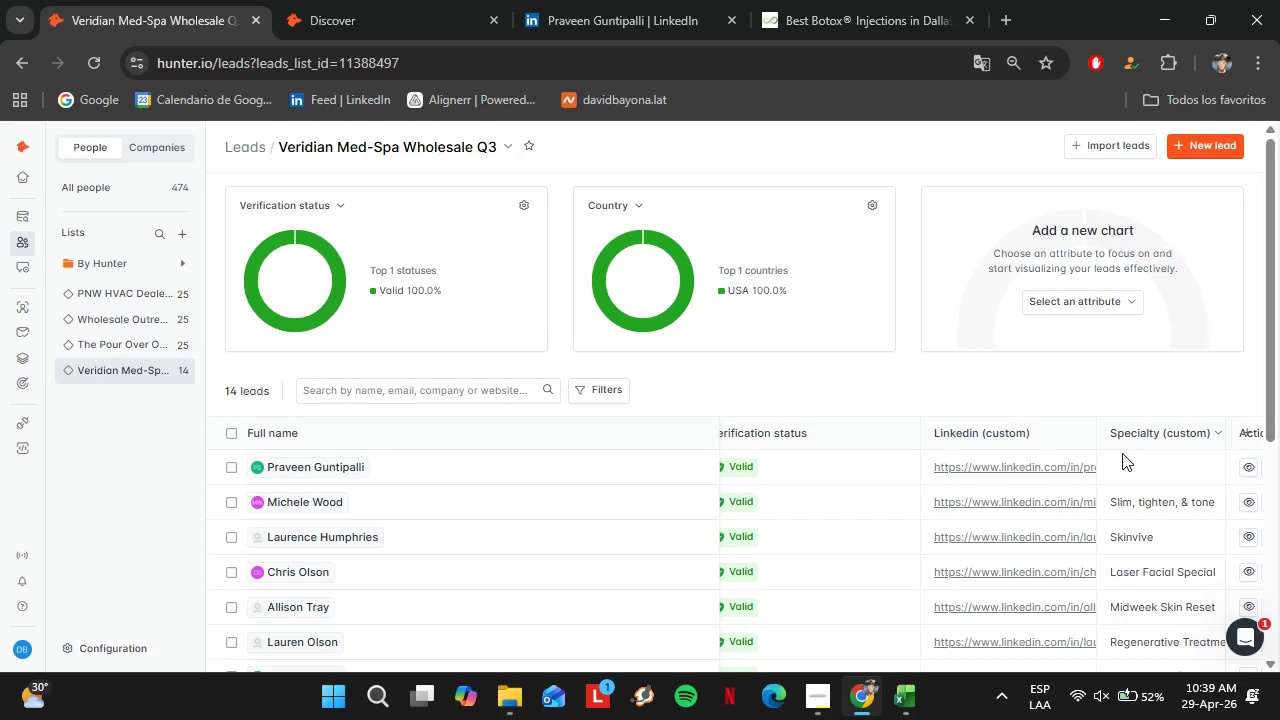 
triple_click([1148, 460])
 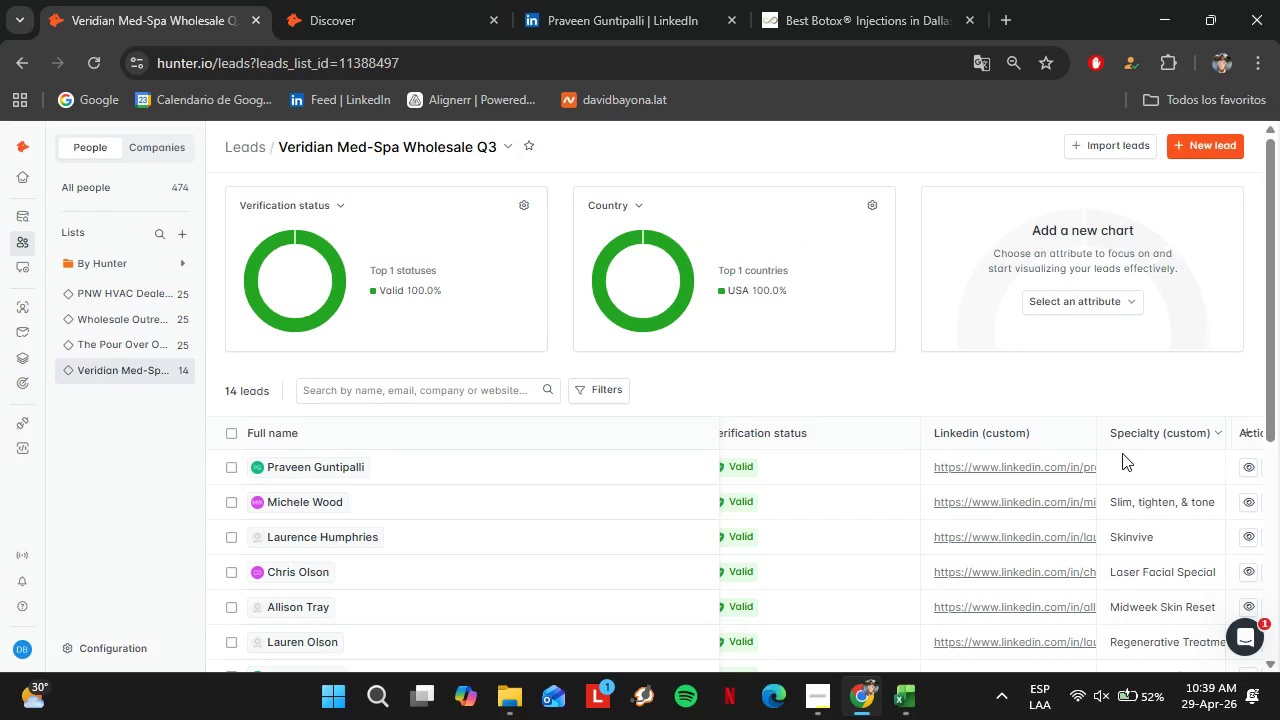 
key(Control+Shift+V)
 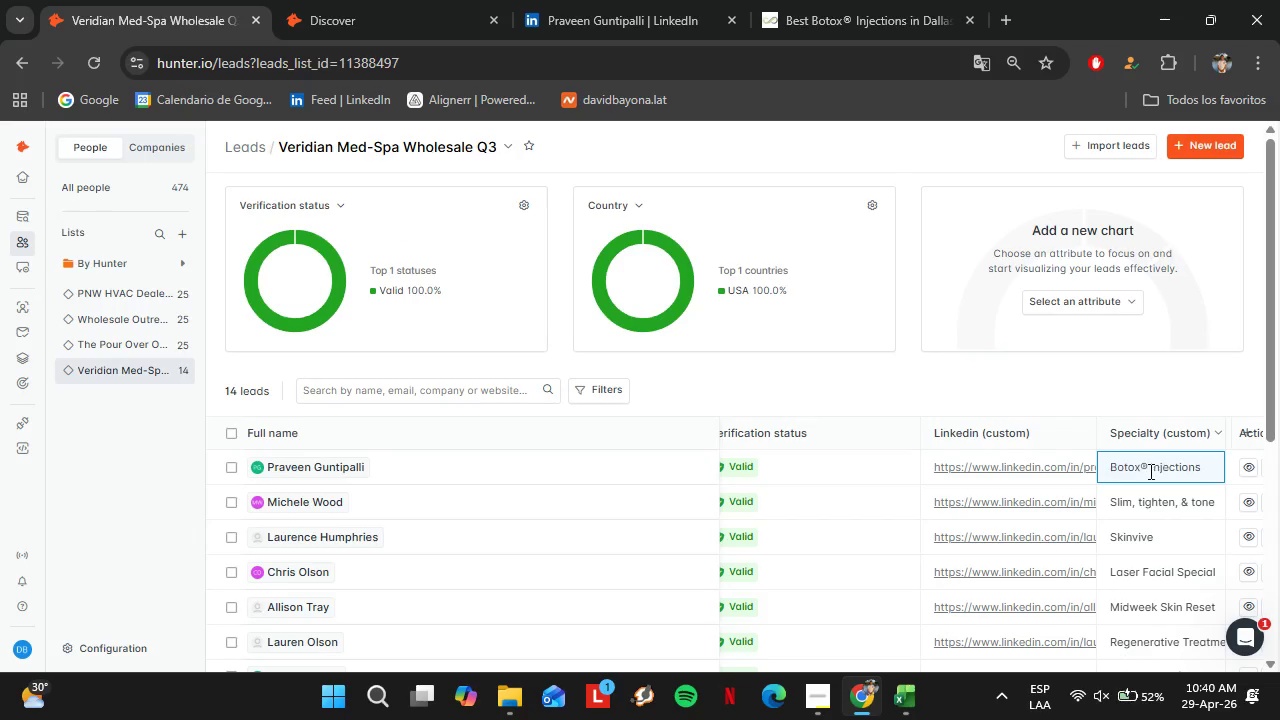 
left_click([1150, 471])
 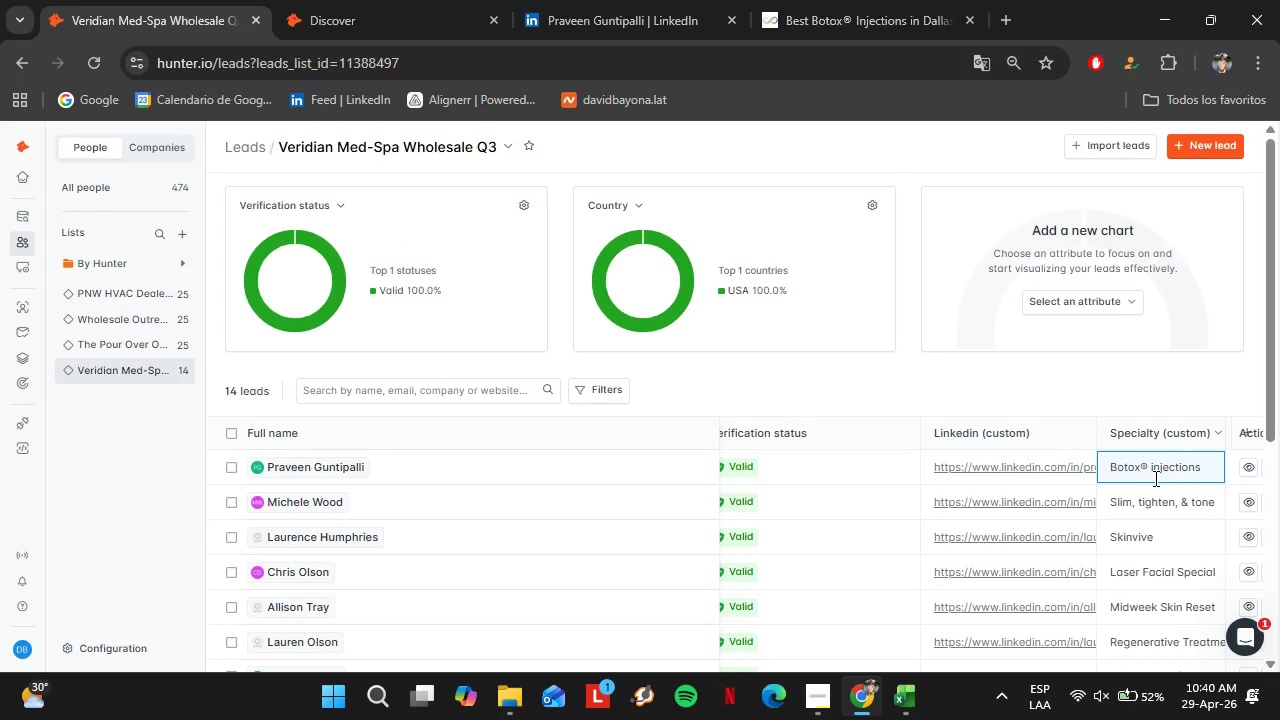 
key(Backspace)
 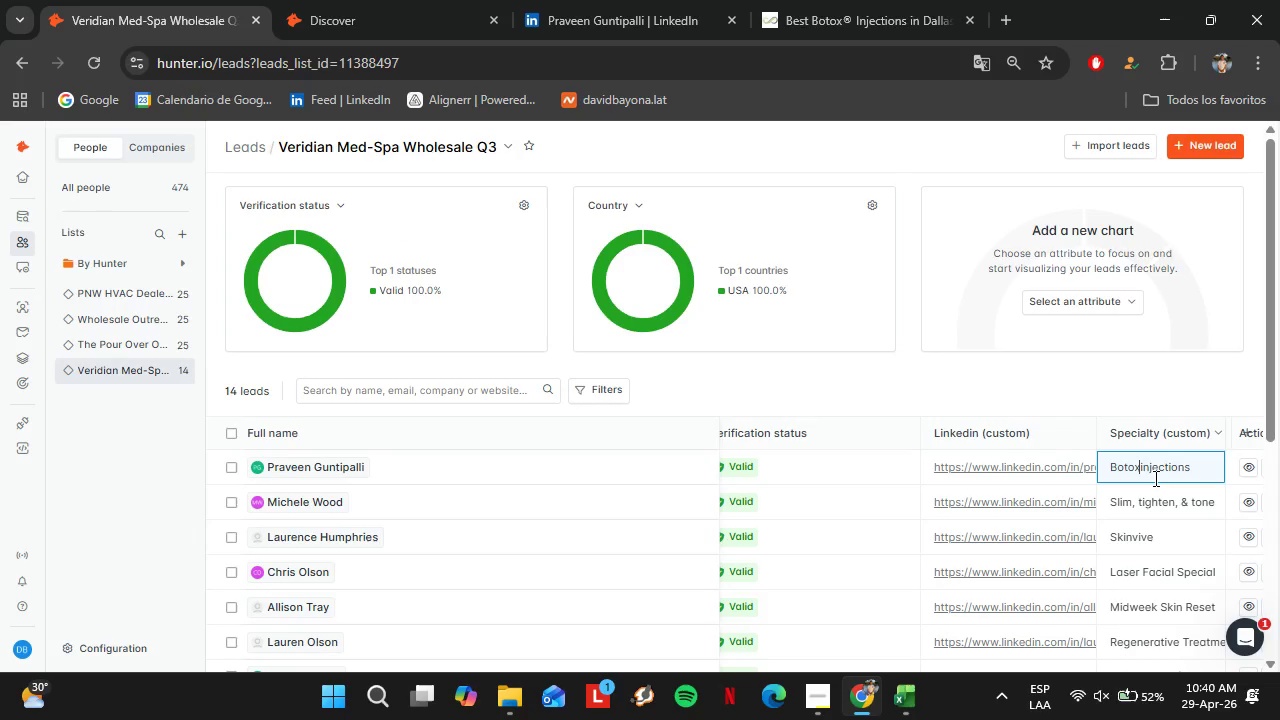 
key(Backspace)
 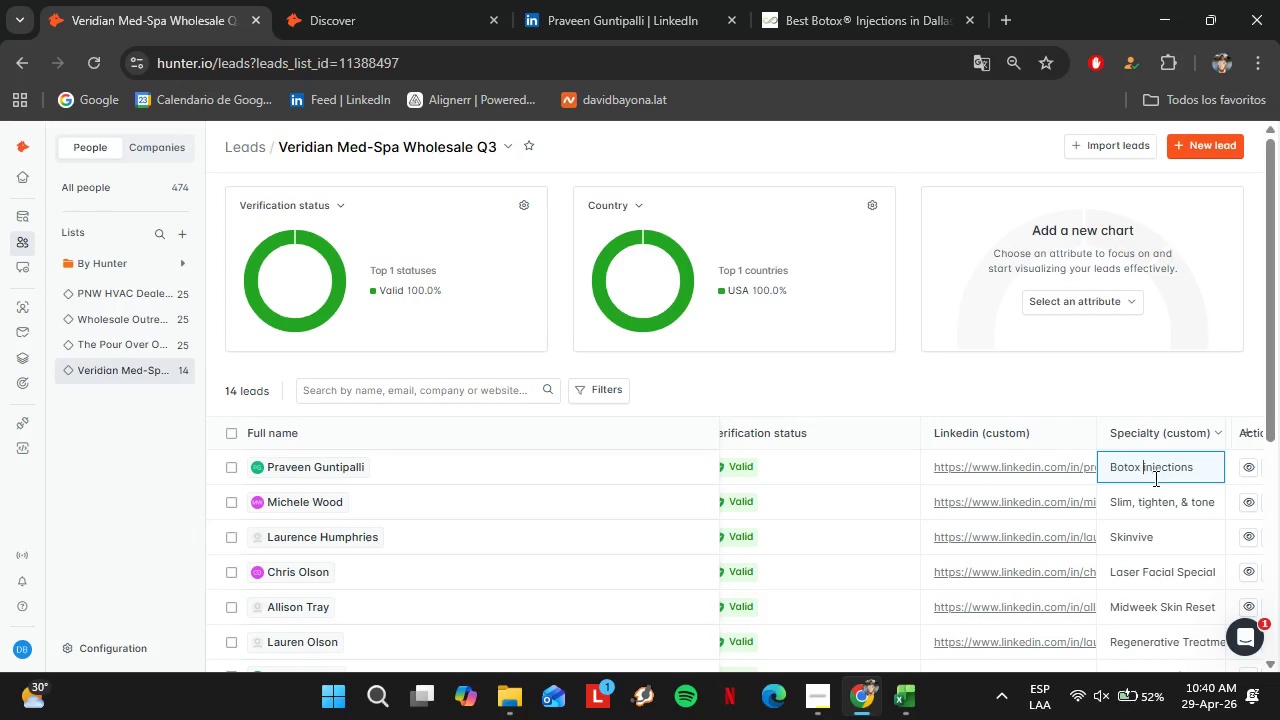 
key(Space)
 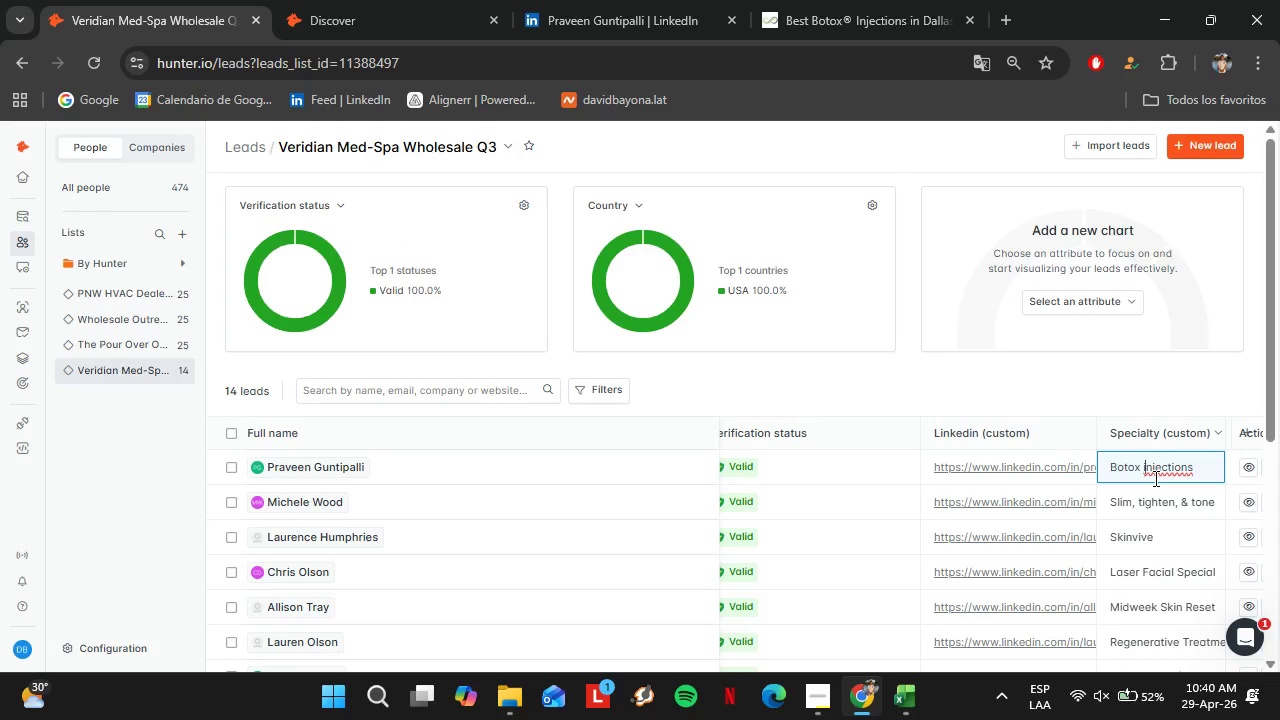 
key(ArrowRight)
 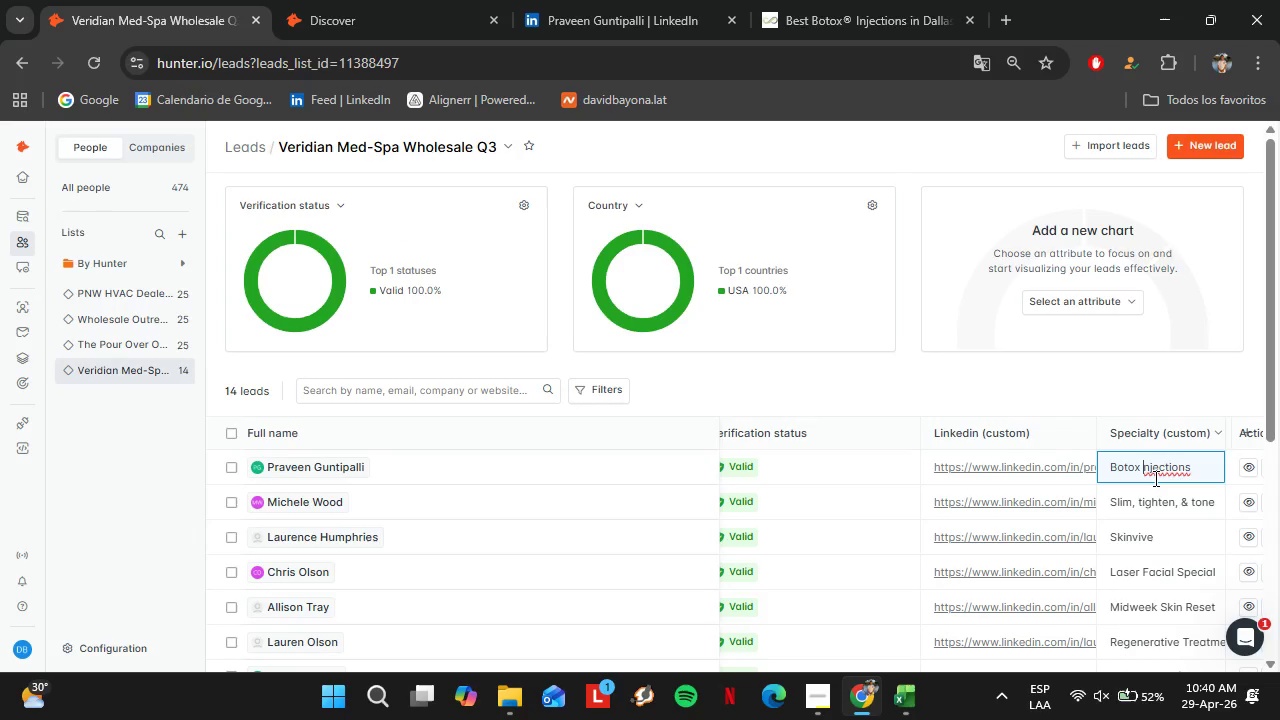 
key(Backspace)
 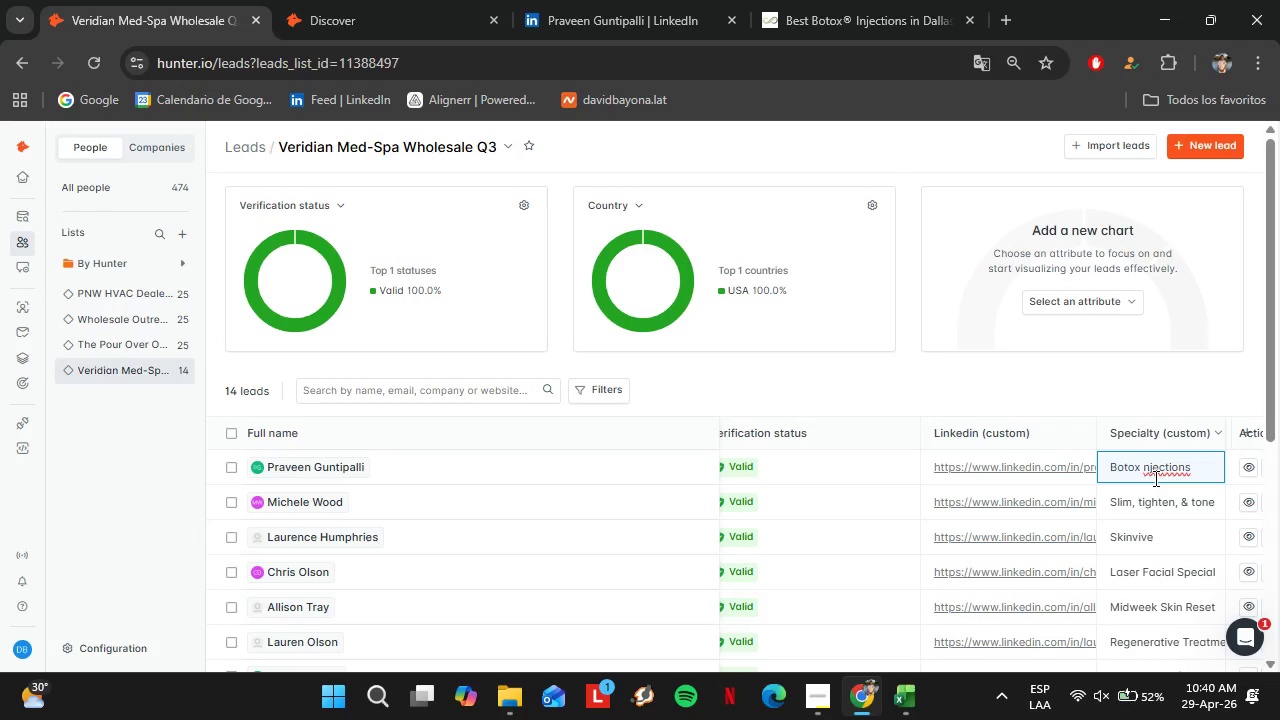 
key(Shift+I)
 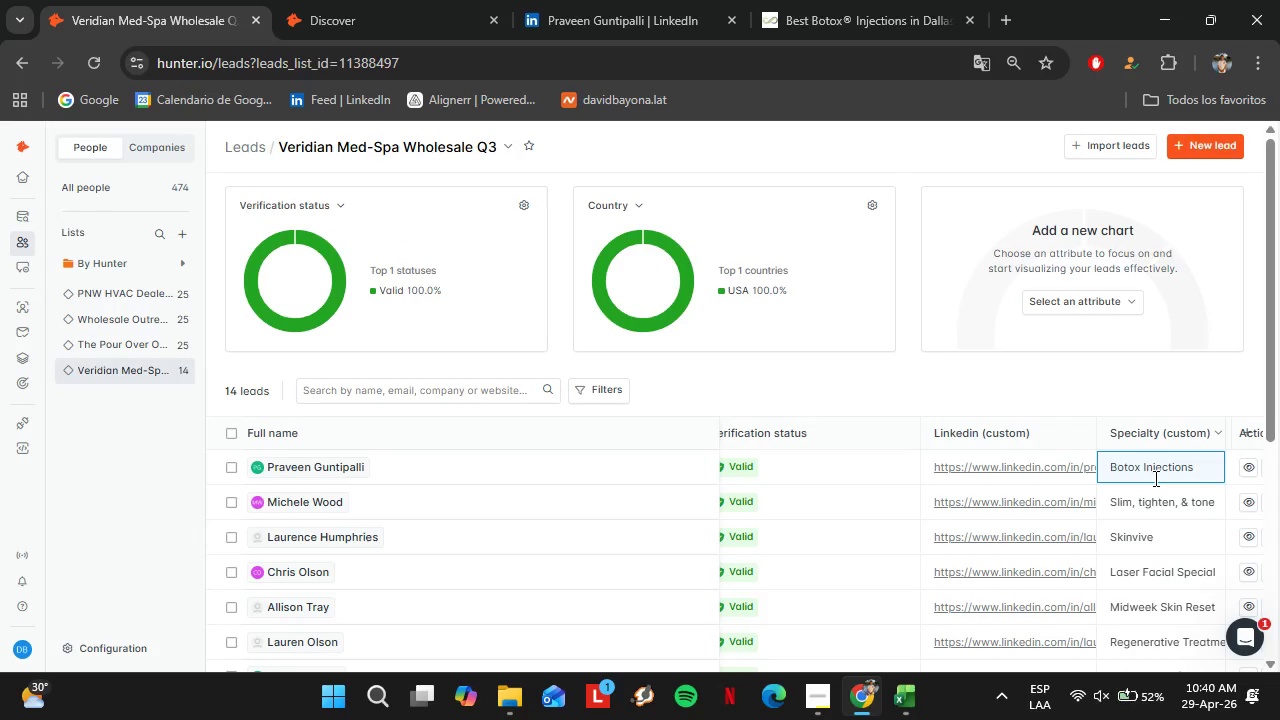 
key(Enter)
 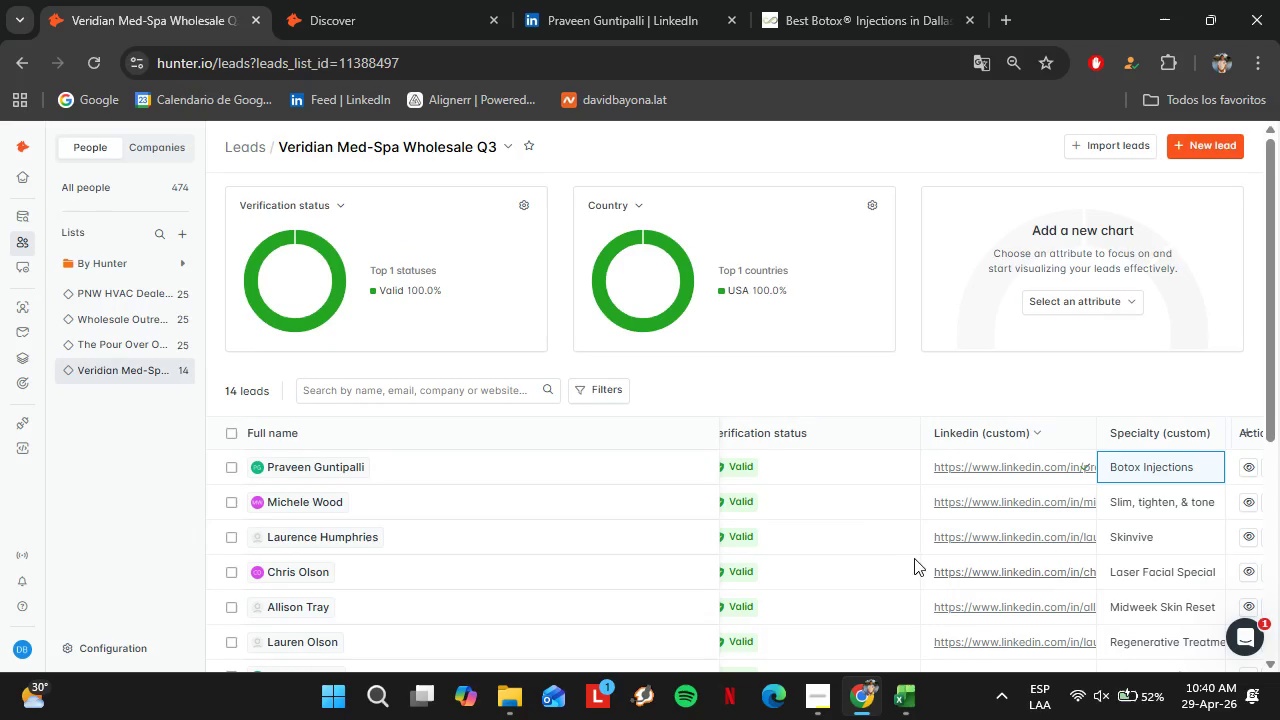 
scroll: coordinate [1047, 426], scroll_direction: down, amount: 3.0
 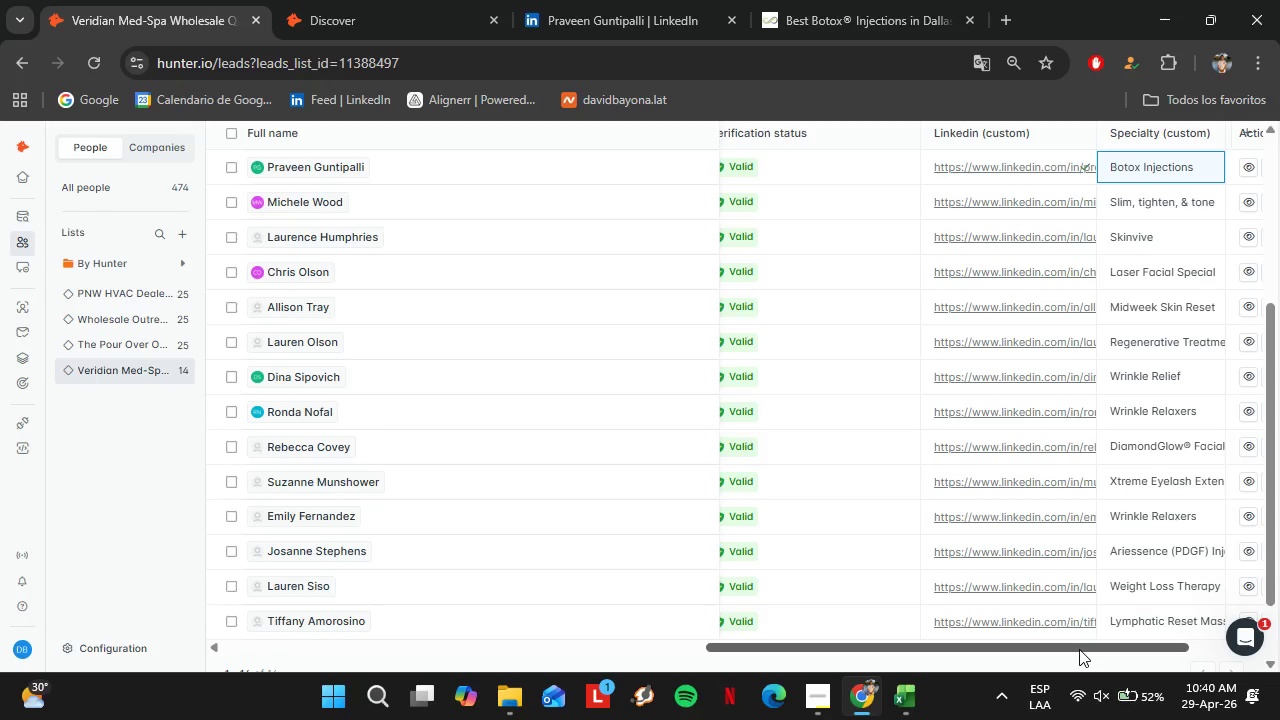 
left_click_drag(start_coordinate=[1078, 649], to_coordinate=[1082, 575])
 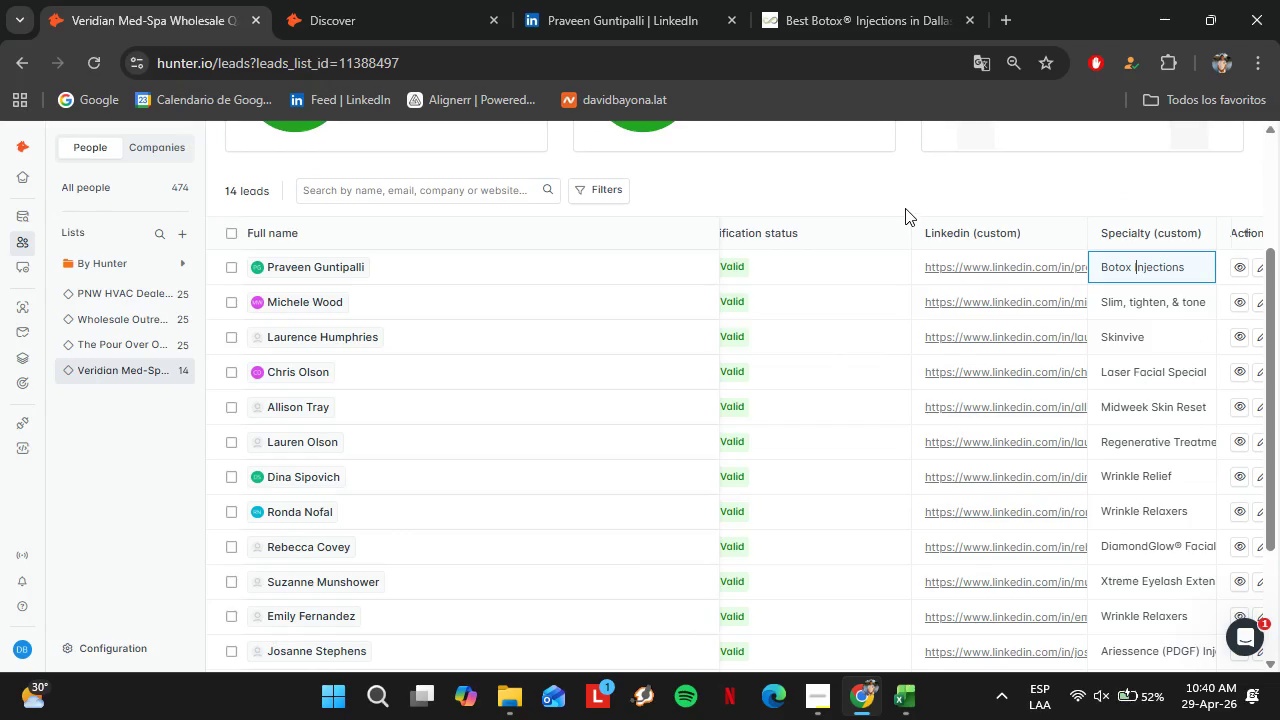 
scroll: coordinate [1082, 576], scroll_direction: up, amount: 1.0
 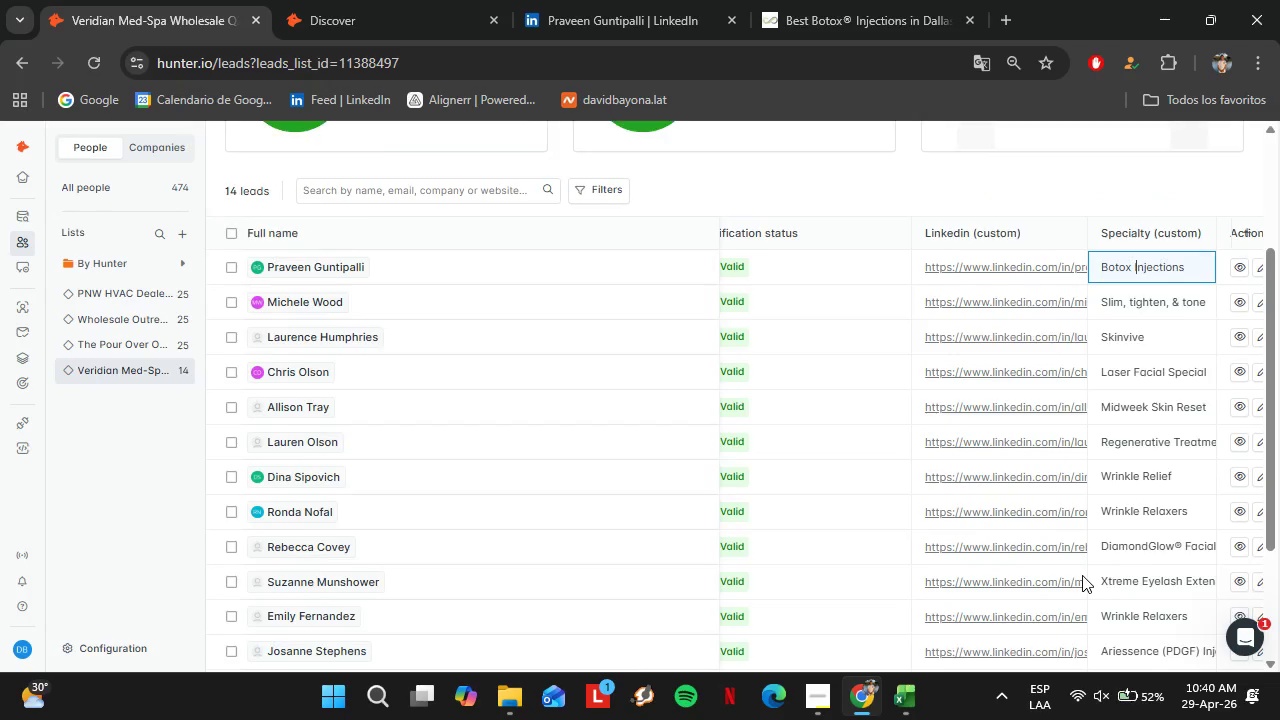 
scroll: coordinate [1082, 575], scroll_direction: none, amount: 0.0
 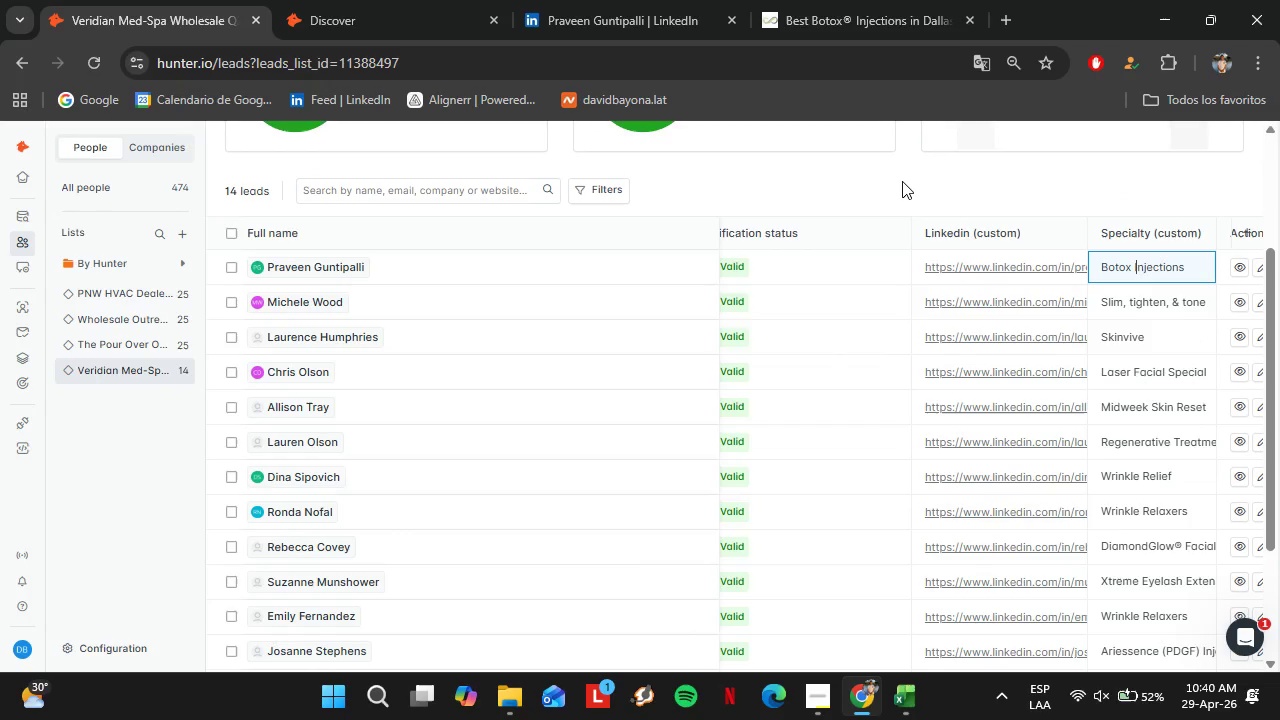 
left_click([902, 181])
 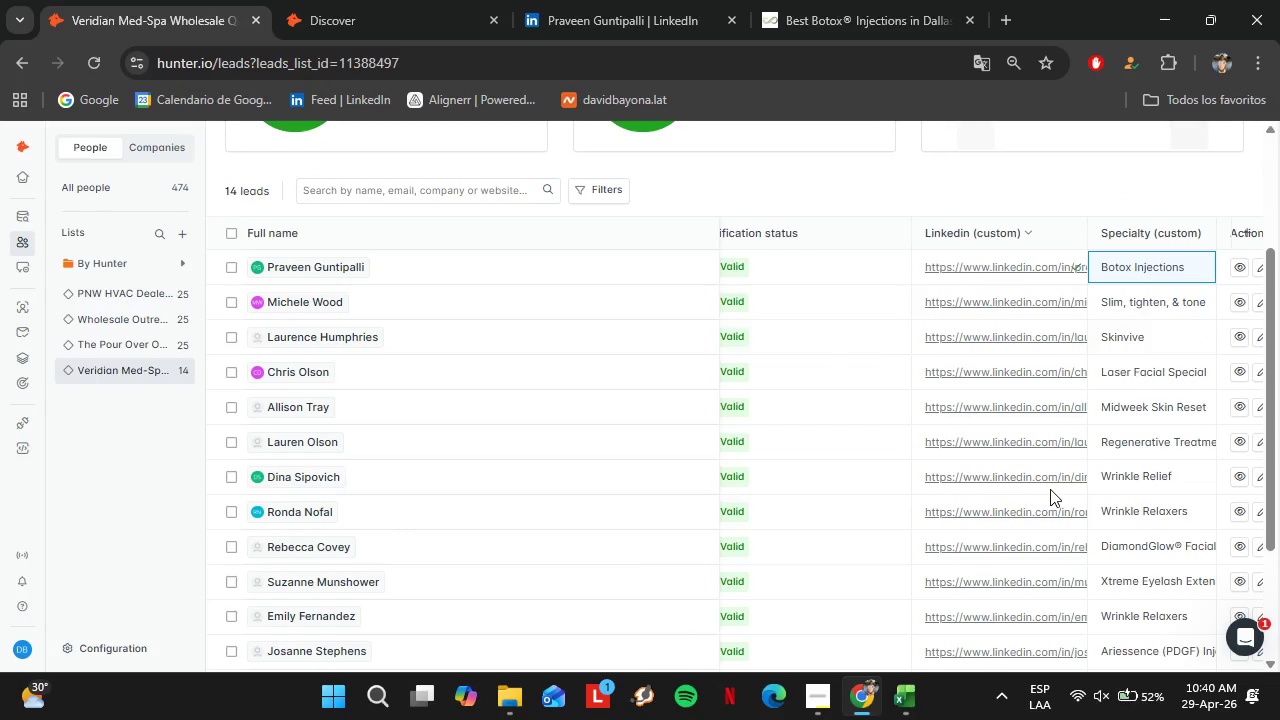 
scroll: coordinate [1049, 487], scroll_direction: down, amount: 1.0
 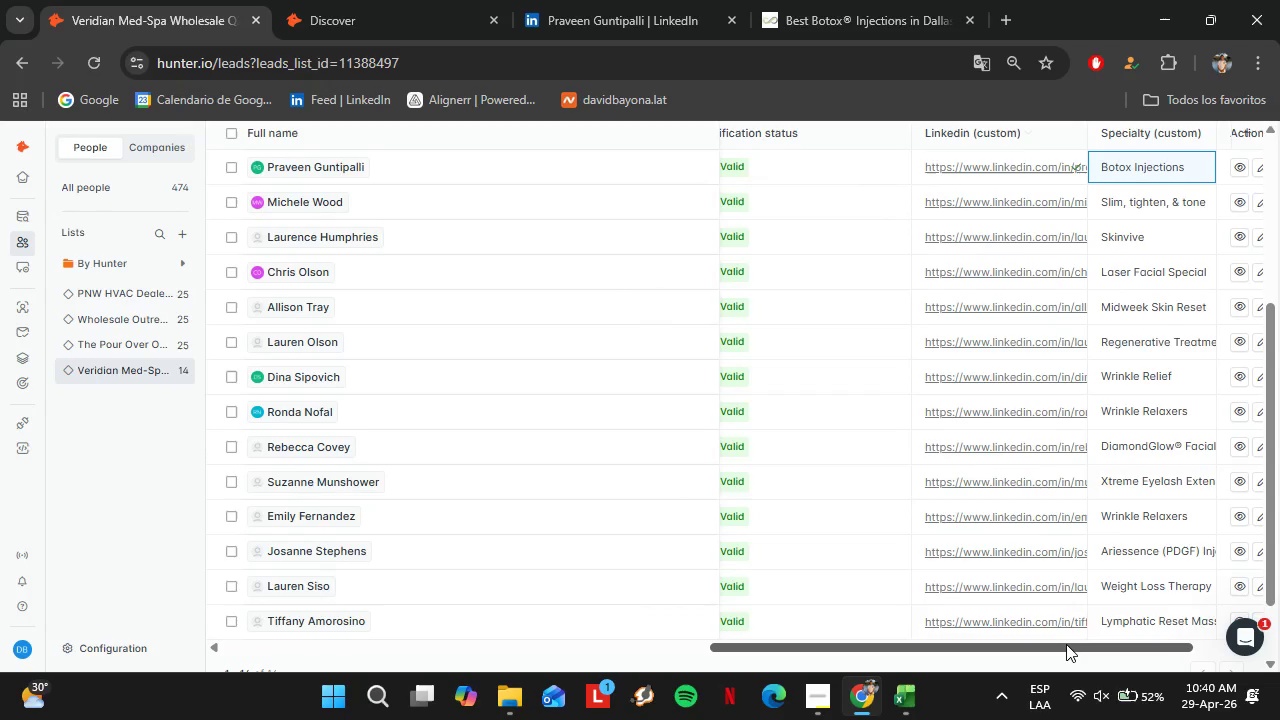 
left_click_drag(start_coordinate=[1066, 644], to_coordinate=[1033, 640])
 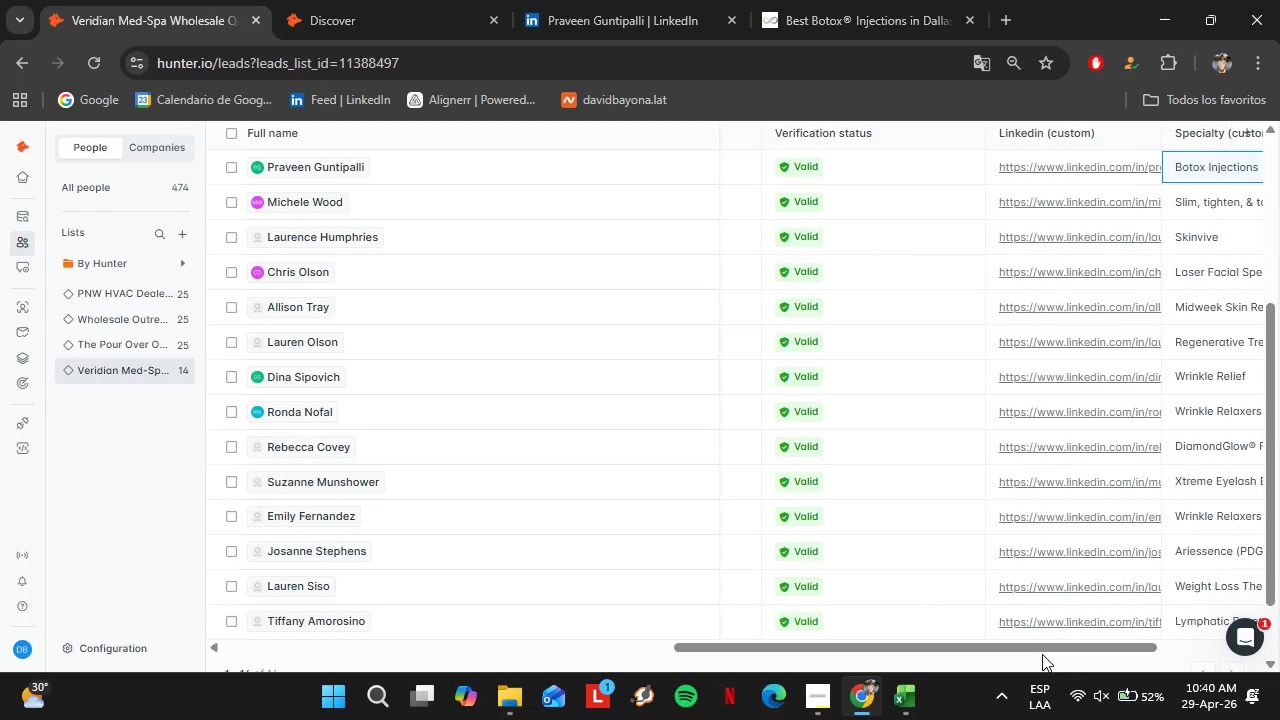 
left_click_drag(start_coordinate=[1042, 648], to_coordinate=[1070, 670])
 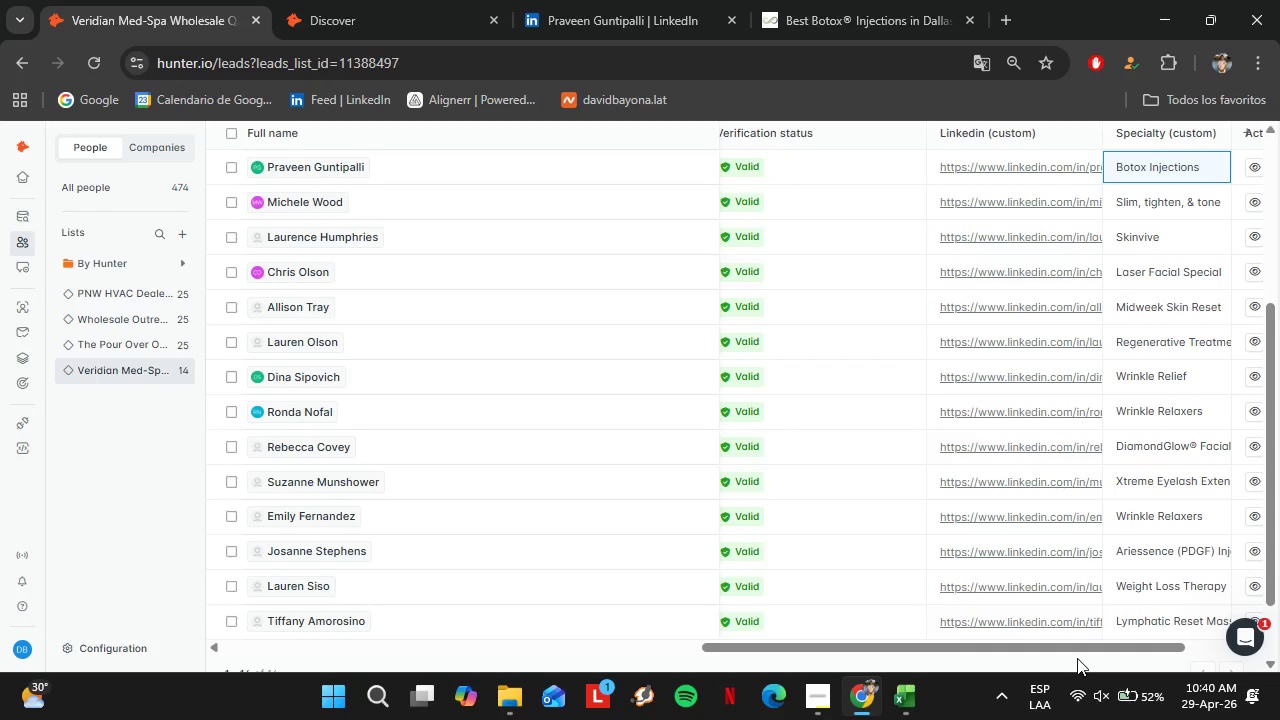 
key(Enter)
 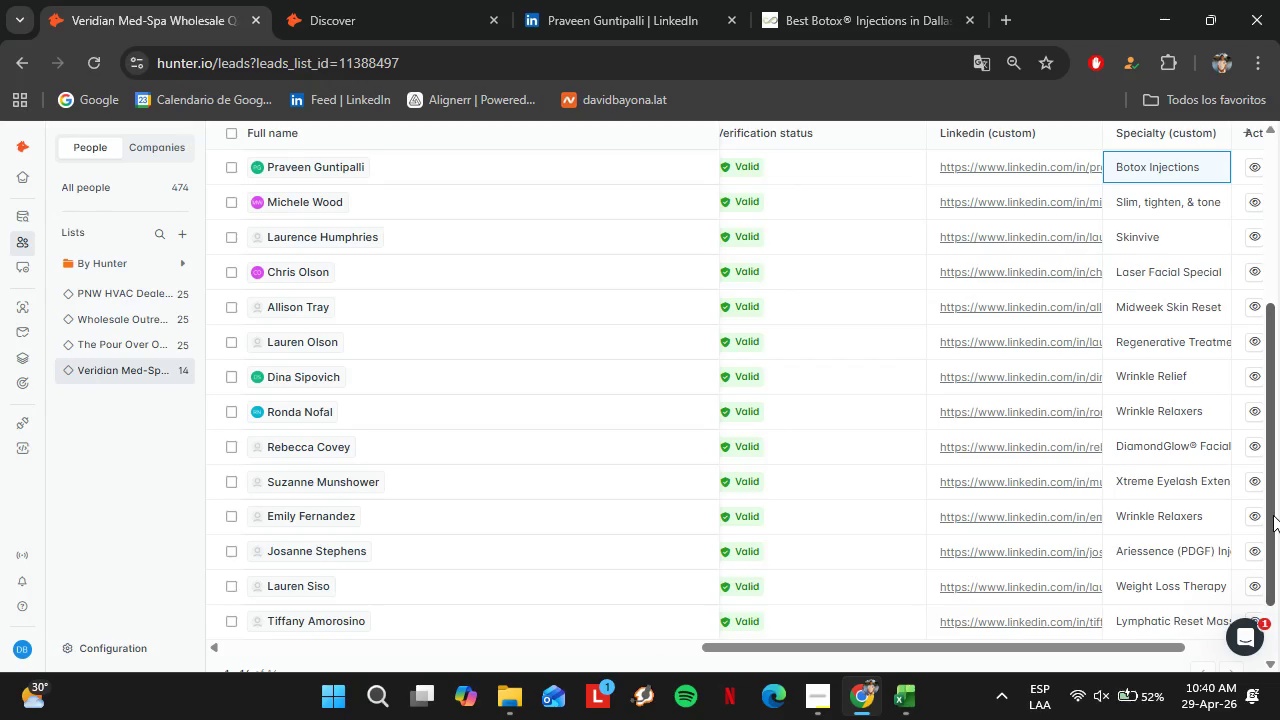 
left_click_drag(start_coordinate=[1273, 515], to_coordinate=[1276, 453])
 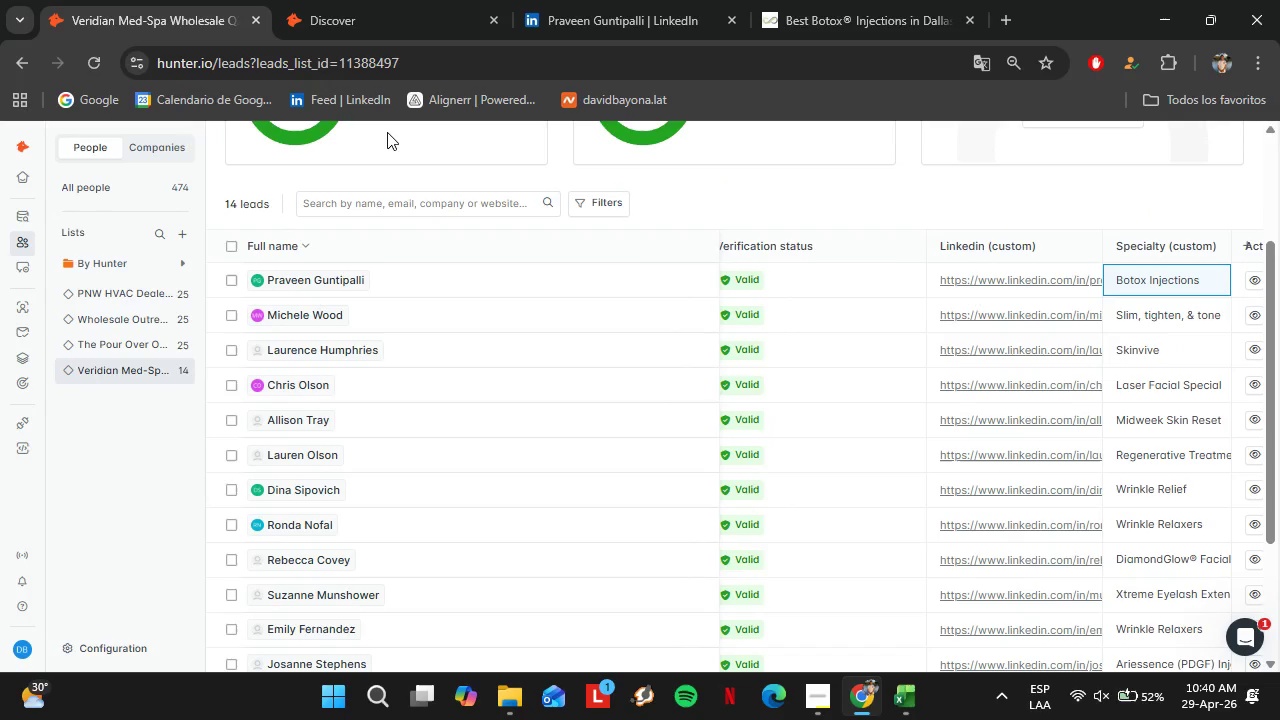 
left_click([381, 24])
 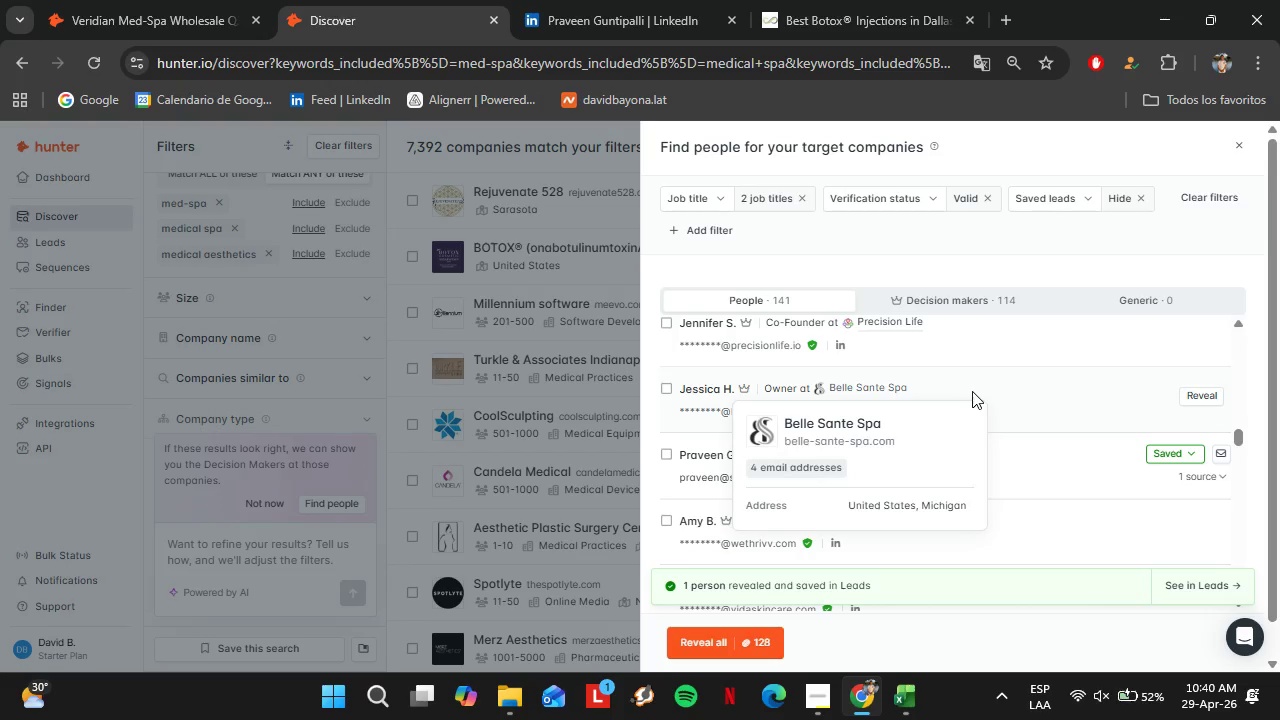 
scroll: coordinate [1030, 434], scroll_direction: down, amount: 2.0
 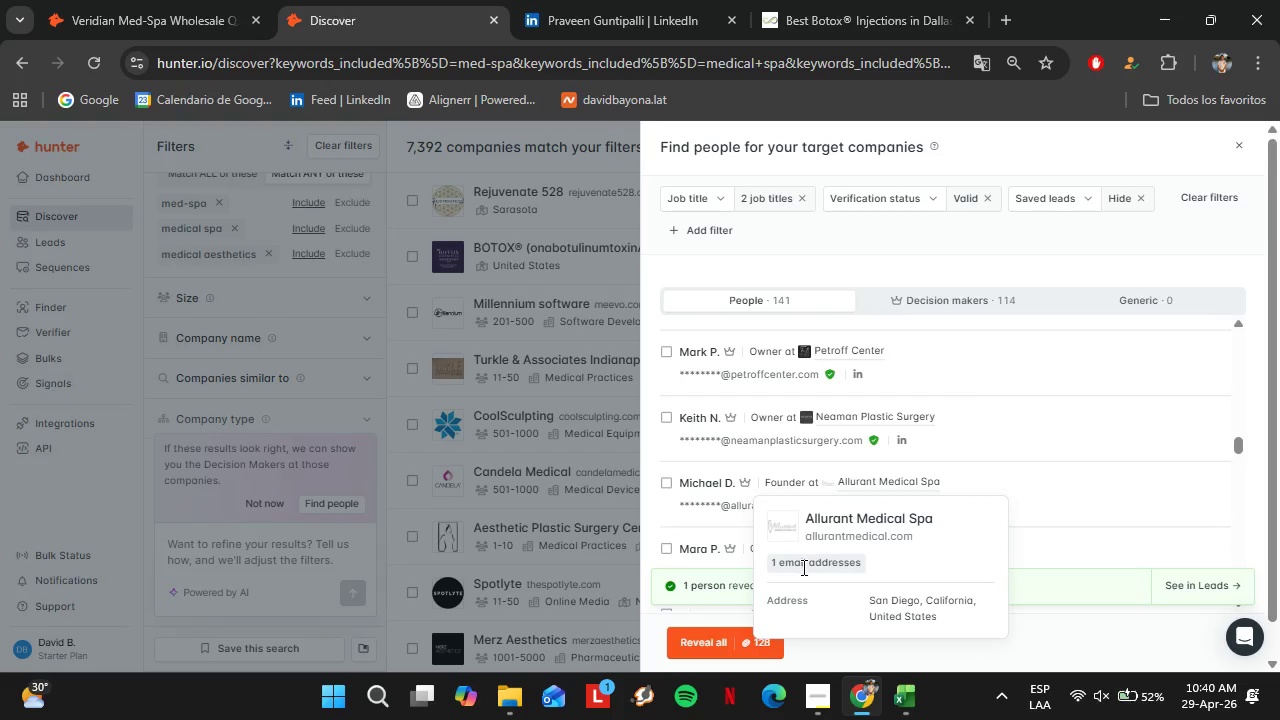 
left_click([834, 541])
 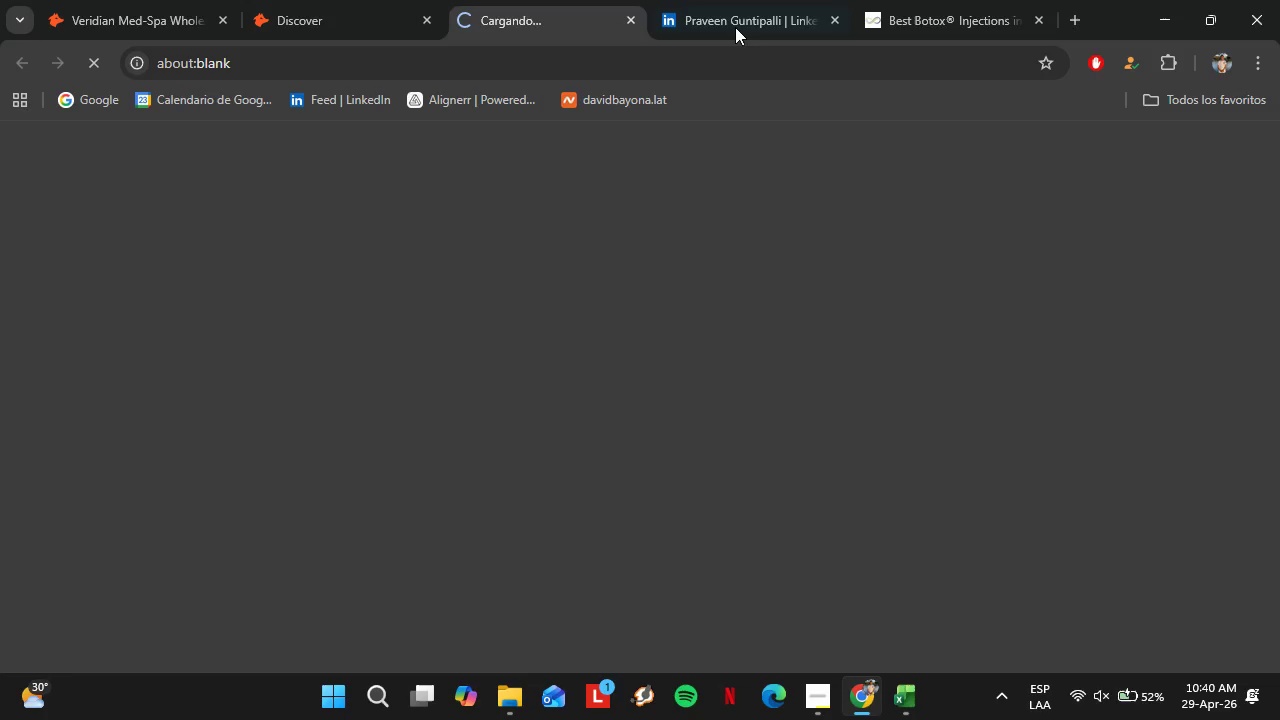 
left_click([735, 20])
 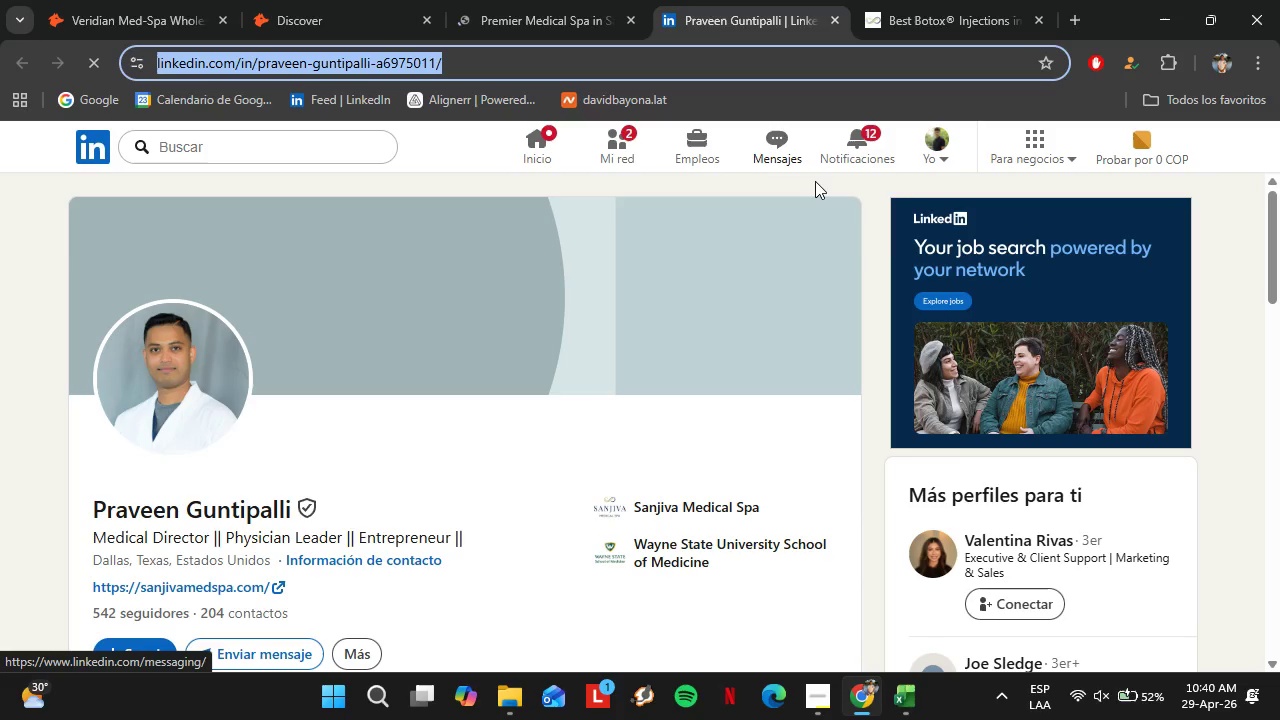 
left_click([561, 341])
 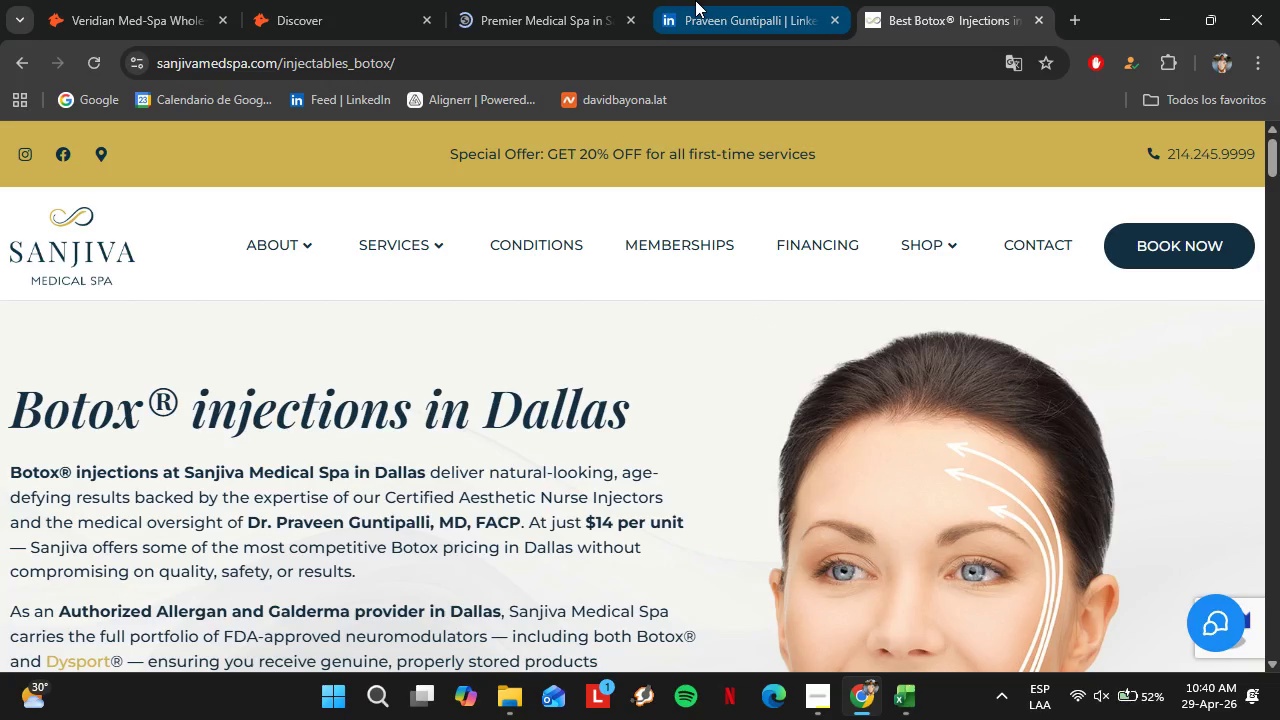 
left_click([700, 0])
 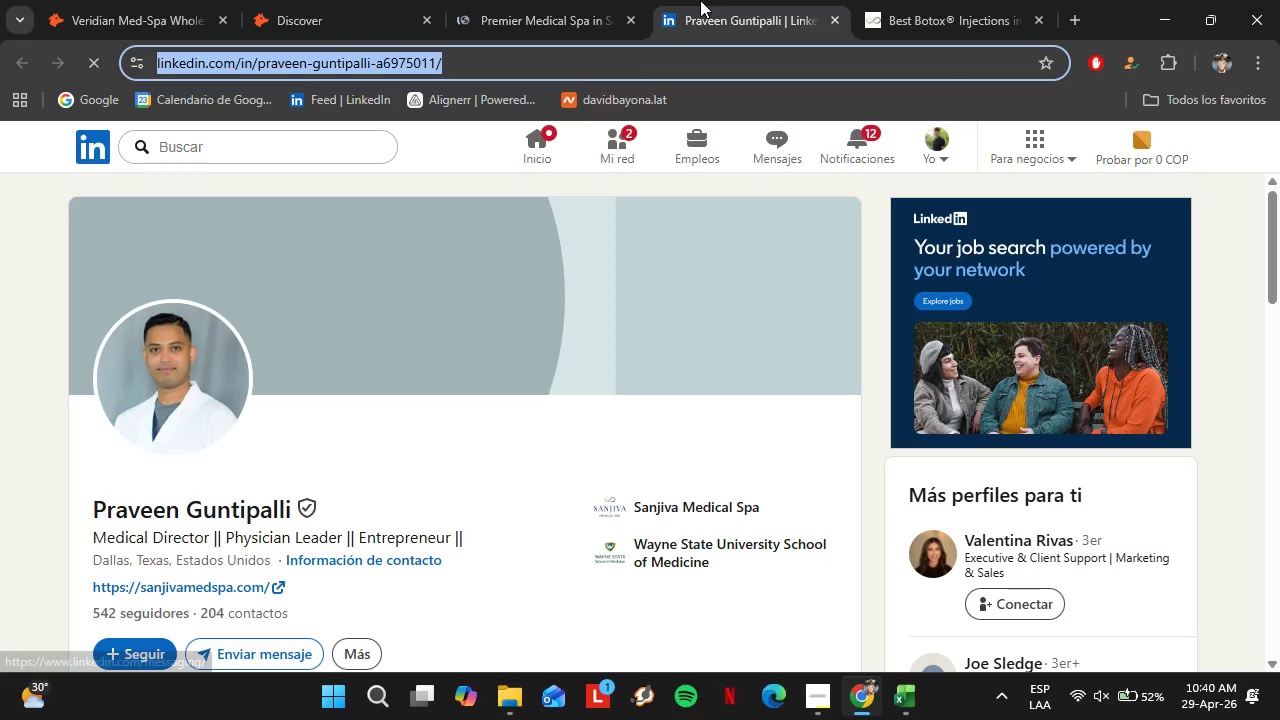 
left_click([506, 0])
 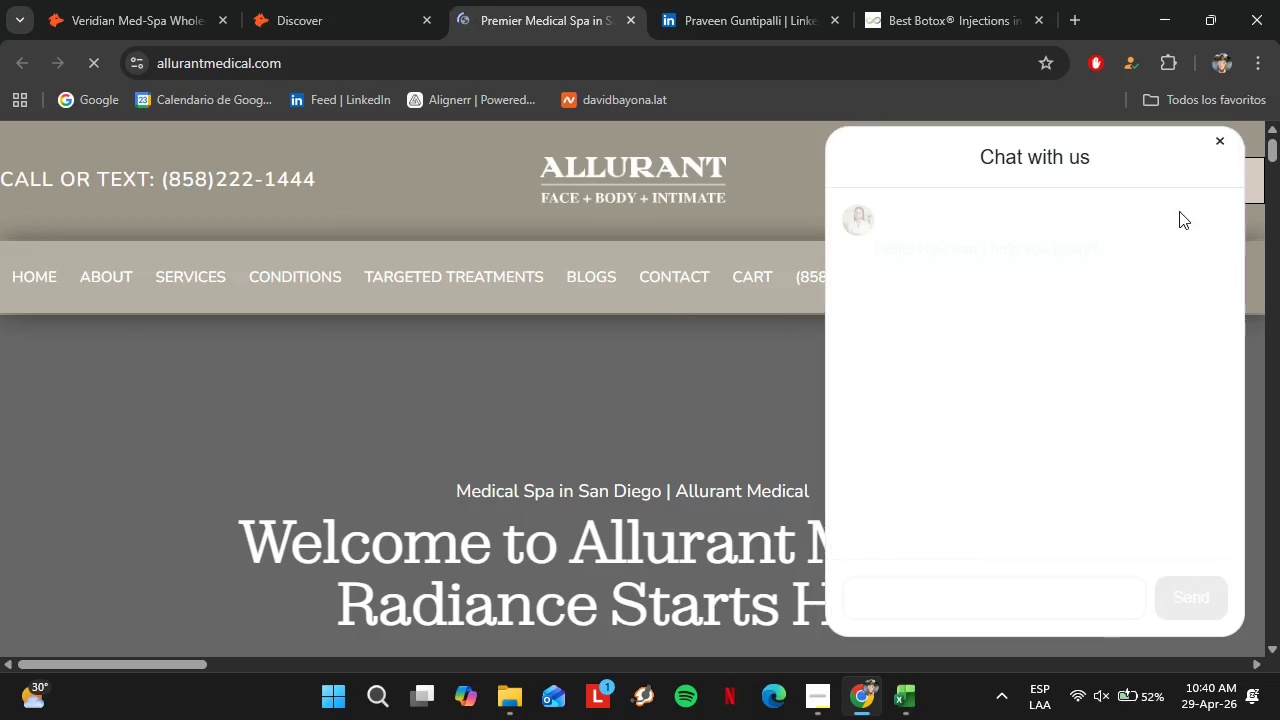 
left_click([1218, 145])
 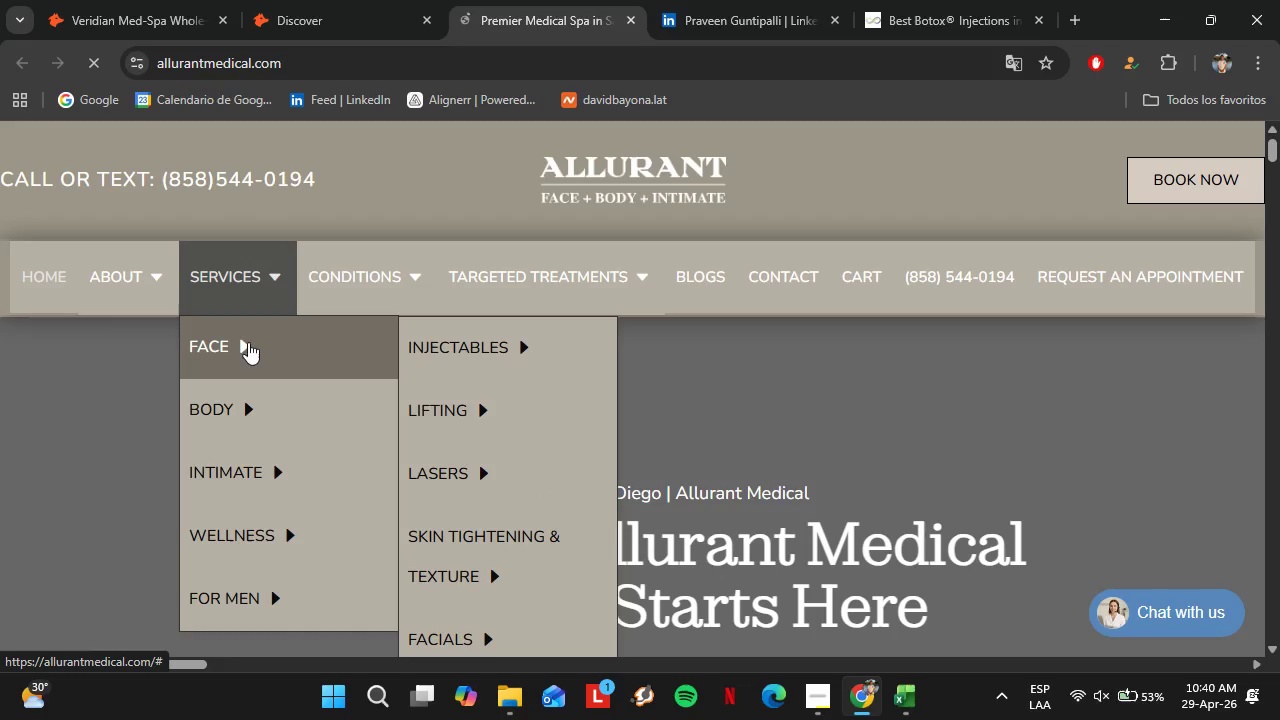 
wait(11.83)
 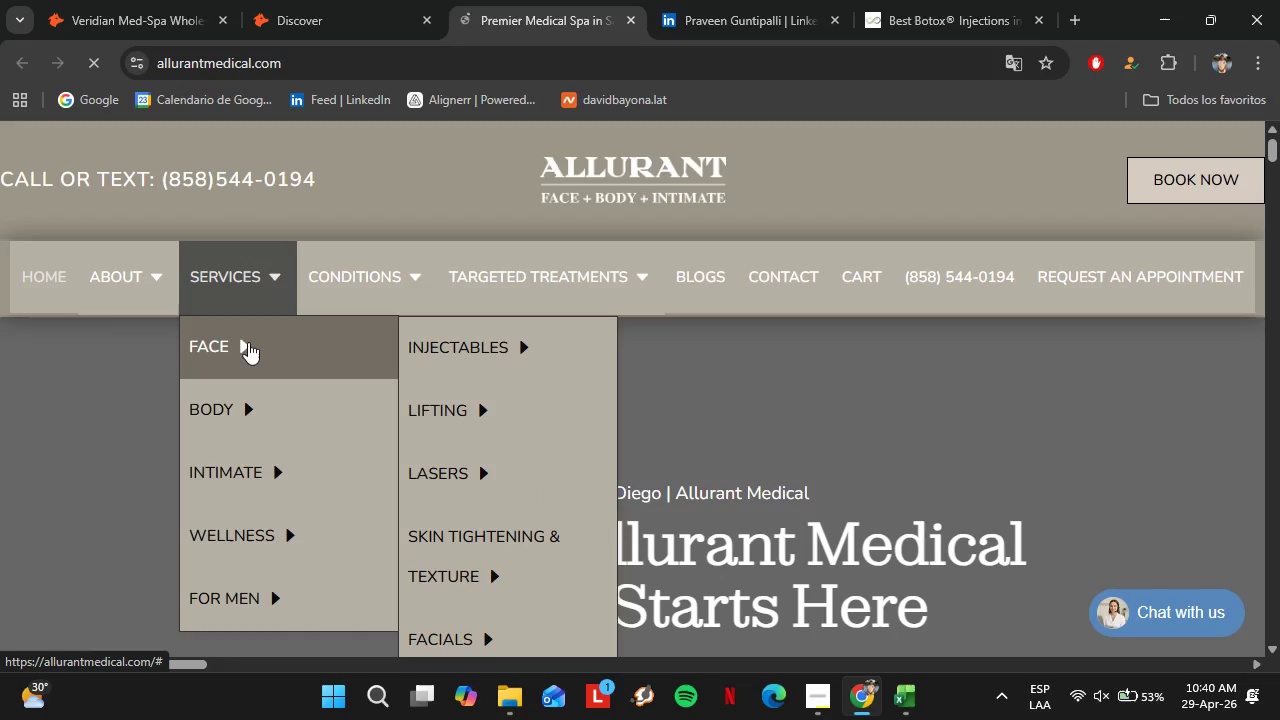 
scroll: coordinate [616, 437], scroll_direction: down, amount: 3.0
 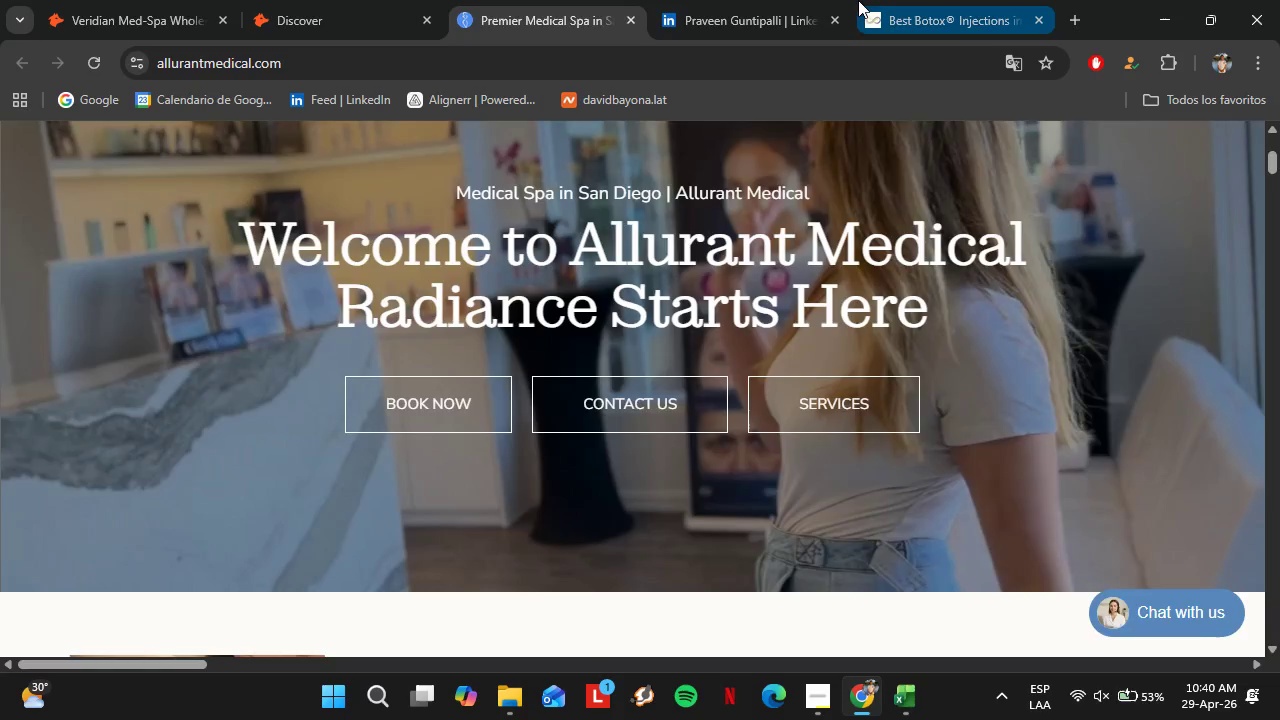 
left_click([858, 0])
 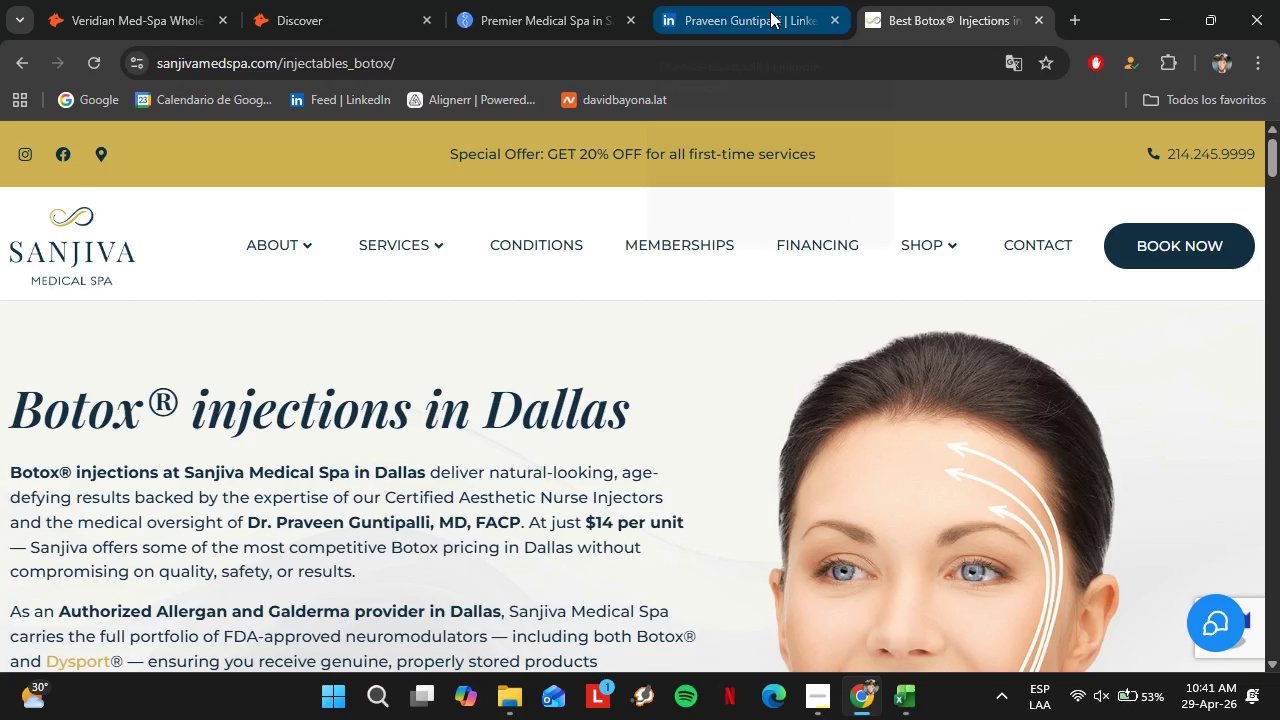 
left_click([770, 11])
 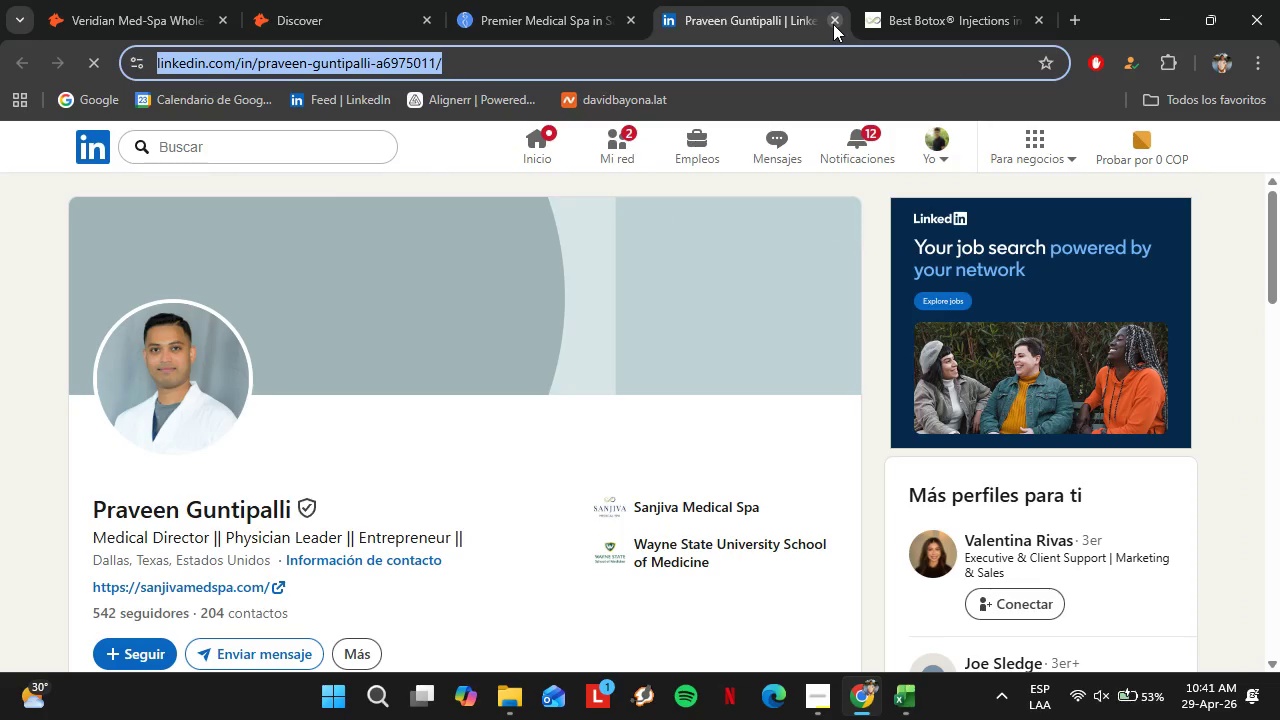 
double_click([835, 25])
 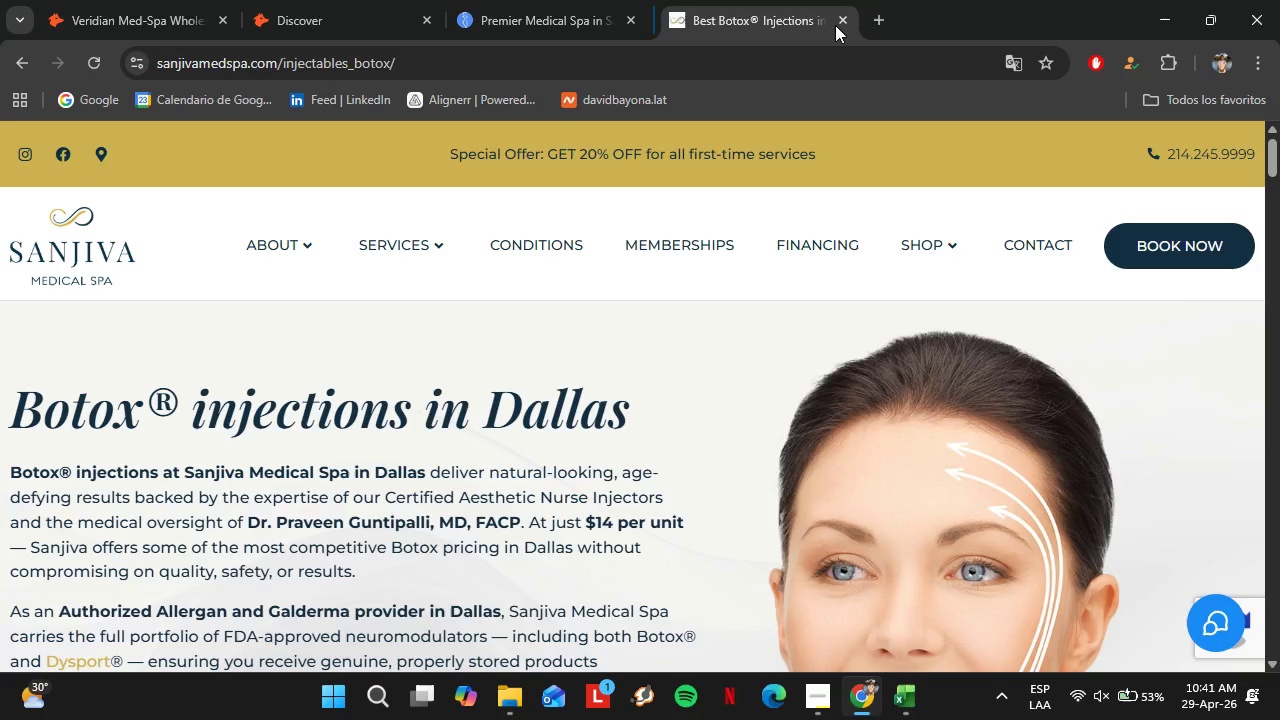 
left_click([835, 25])
 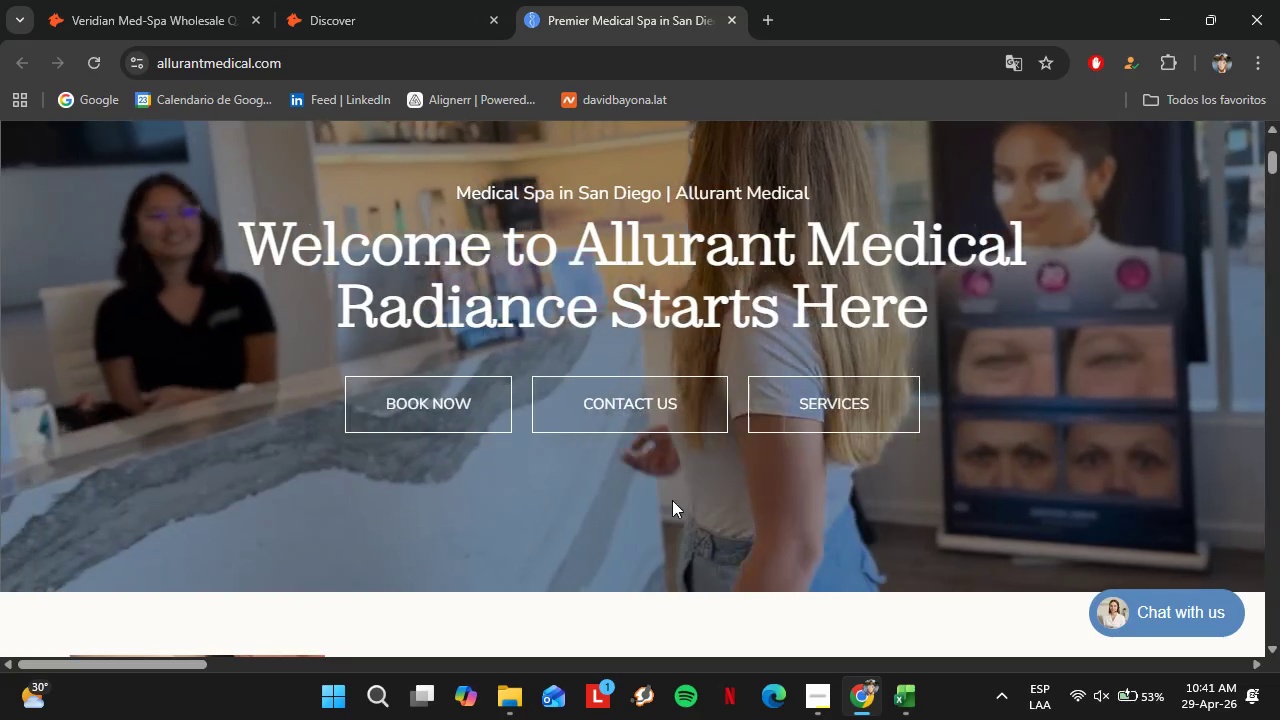 
scroll: coordinate [381, 469], scroll_direction: down, amount: 21.0
 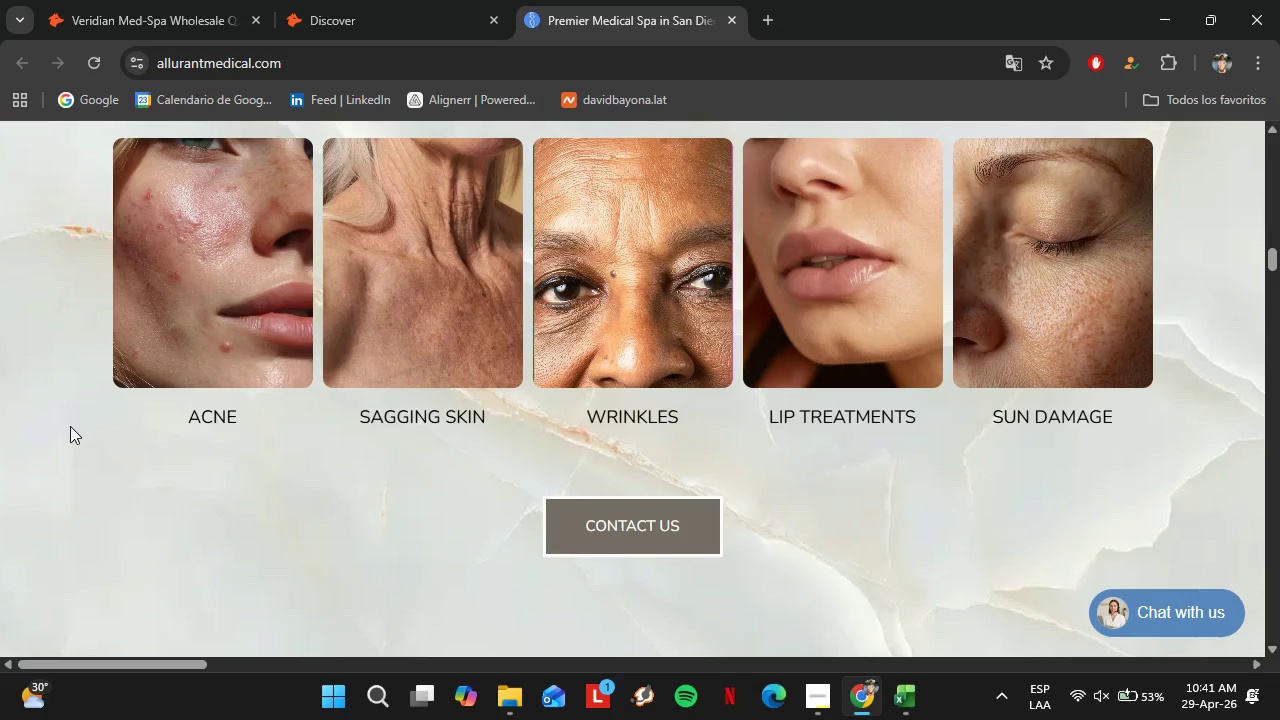 
scroll: coordinate [476, 398], scroll_direction: up, amount: 29.0
 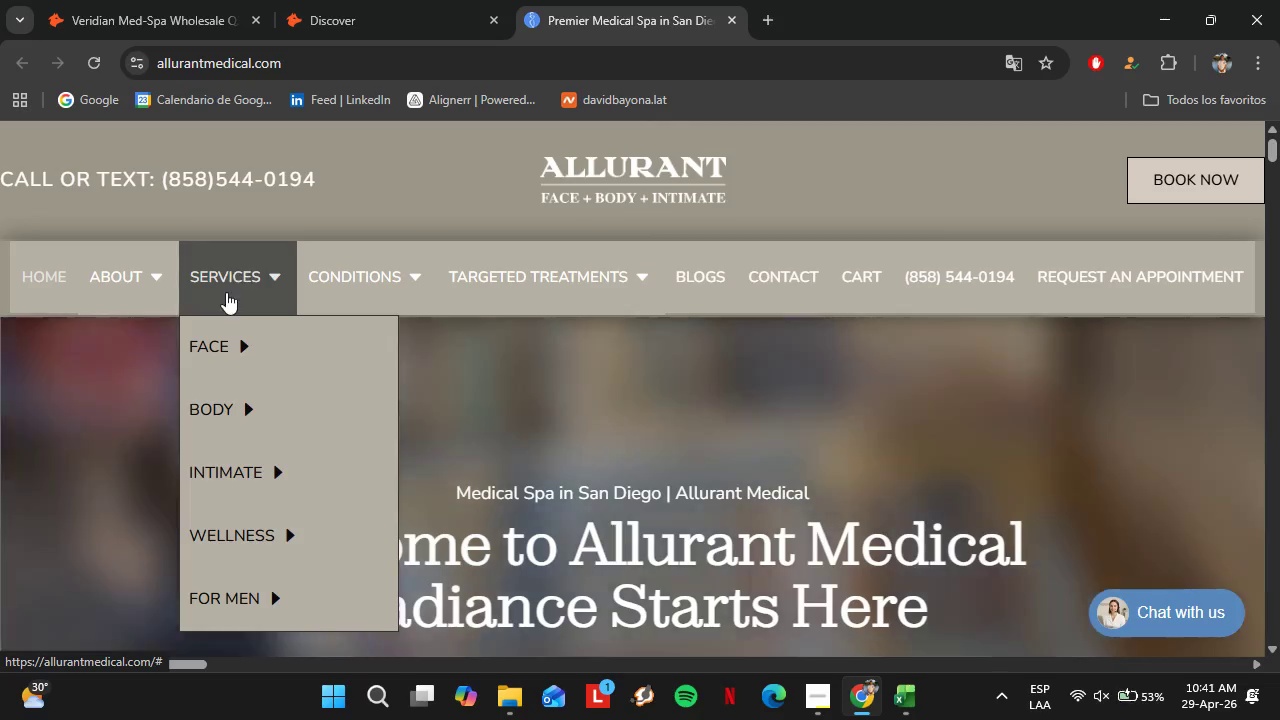 
wait(7.48)
 